 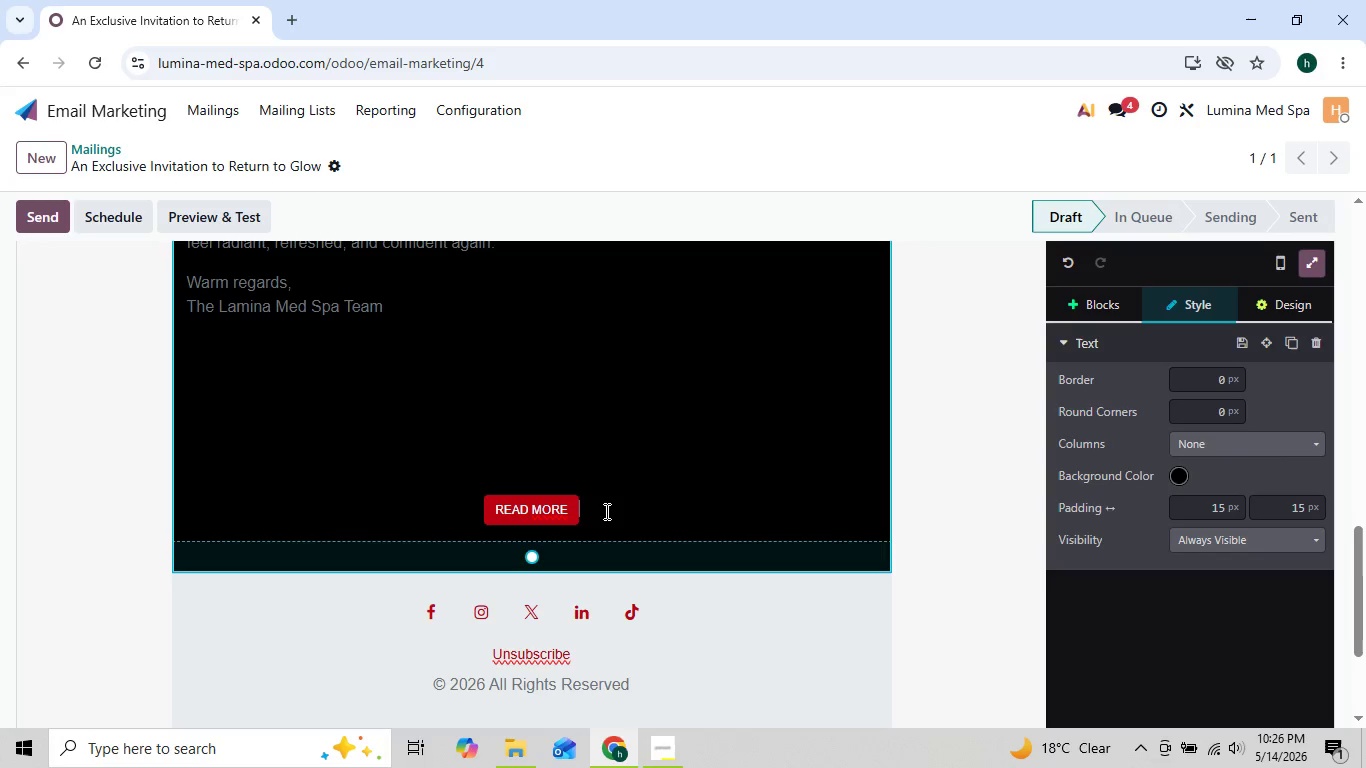 
key(Backspace)
 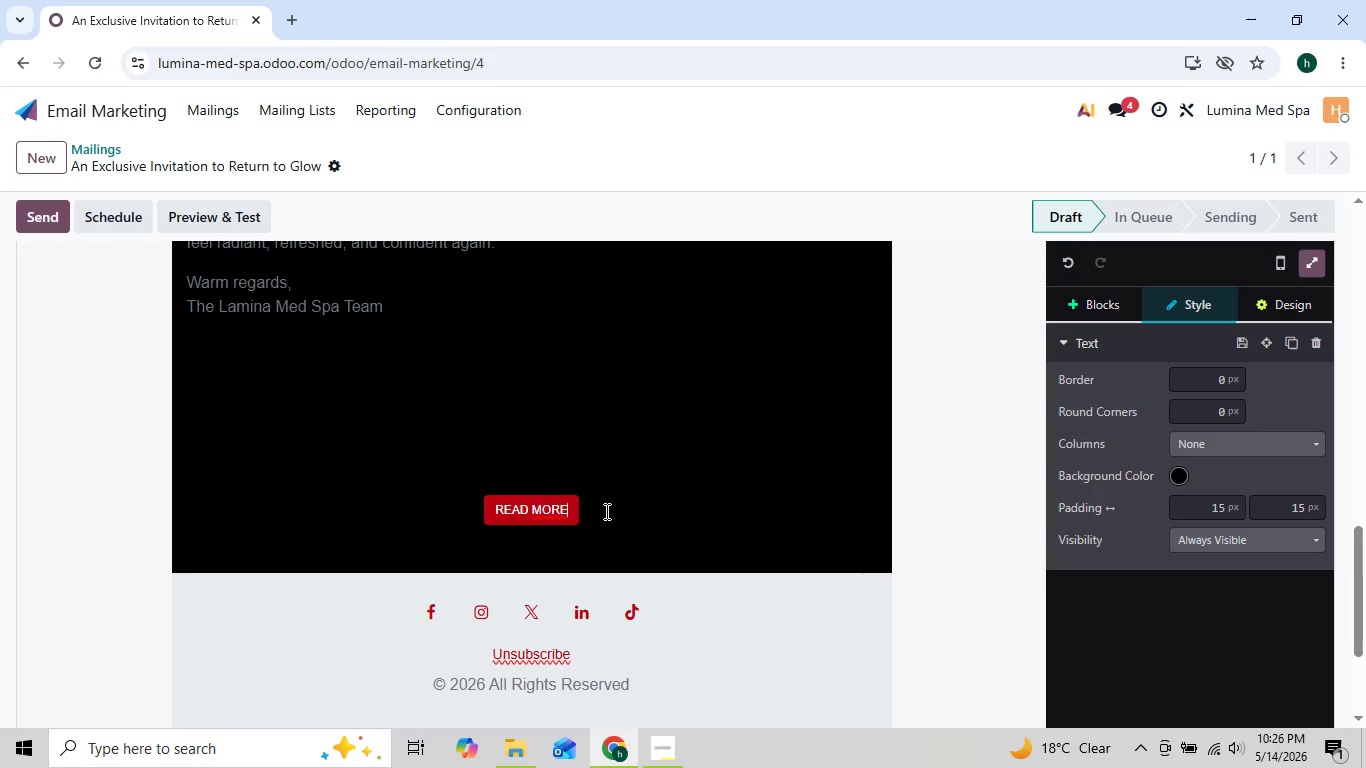 
key(Backspace)
 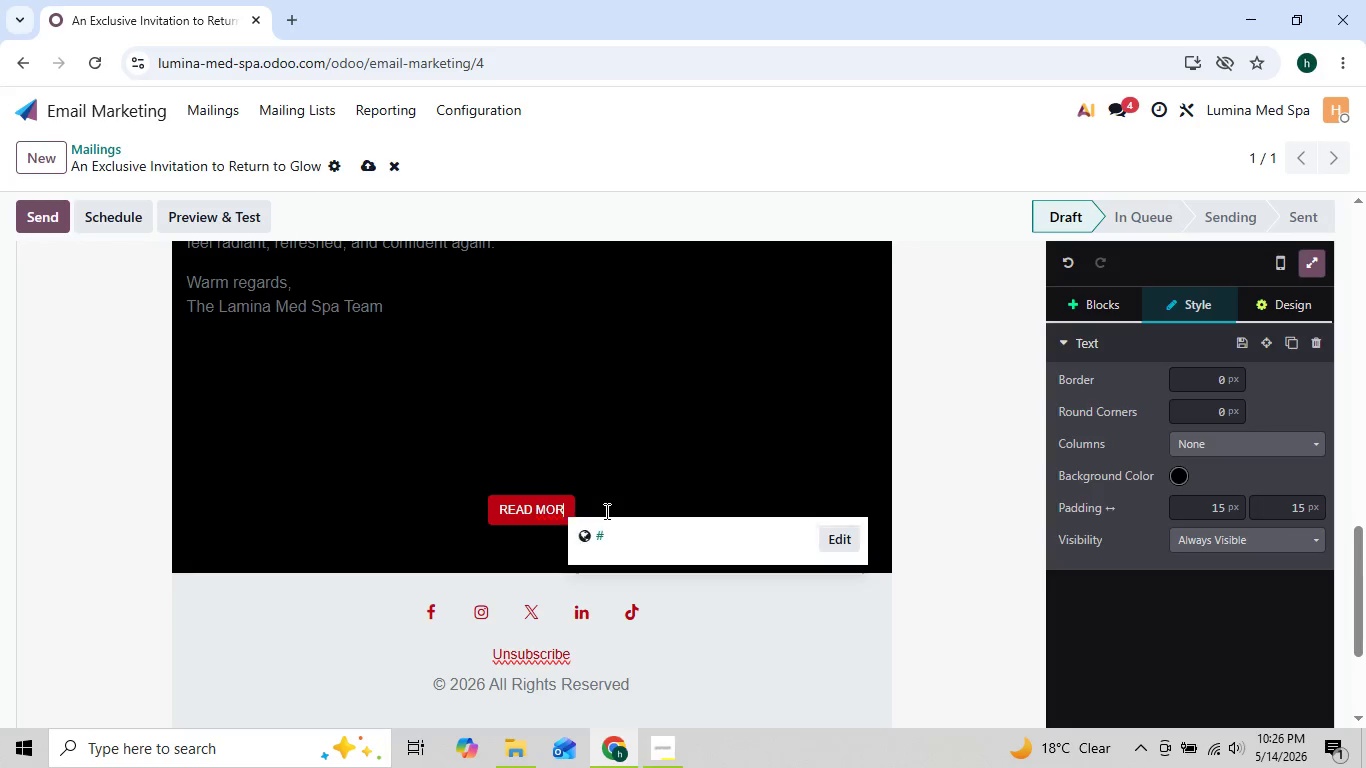 
key(Backspace)
 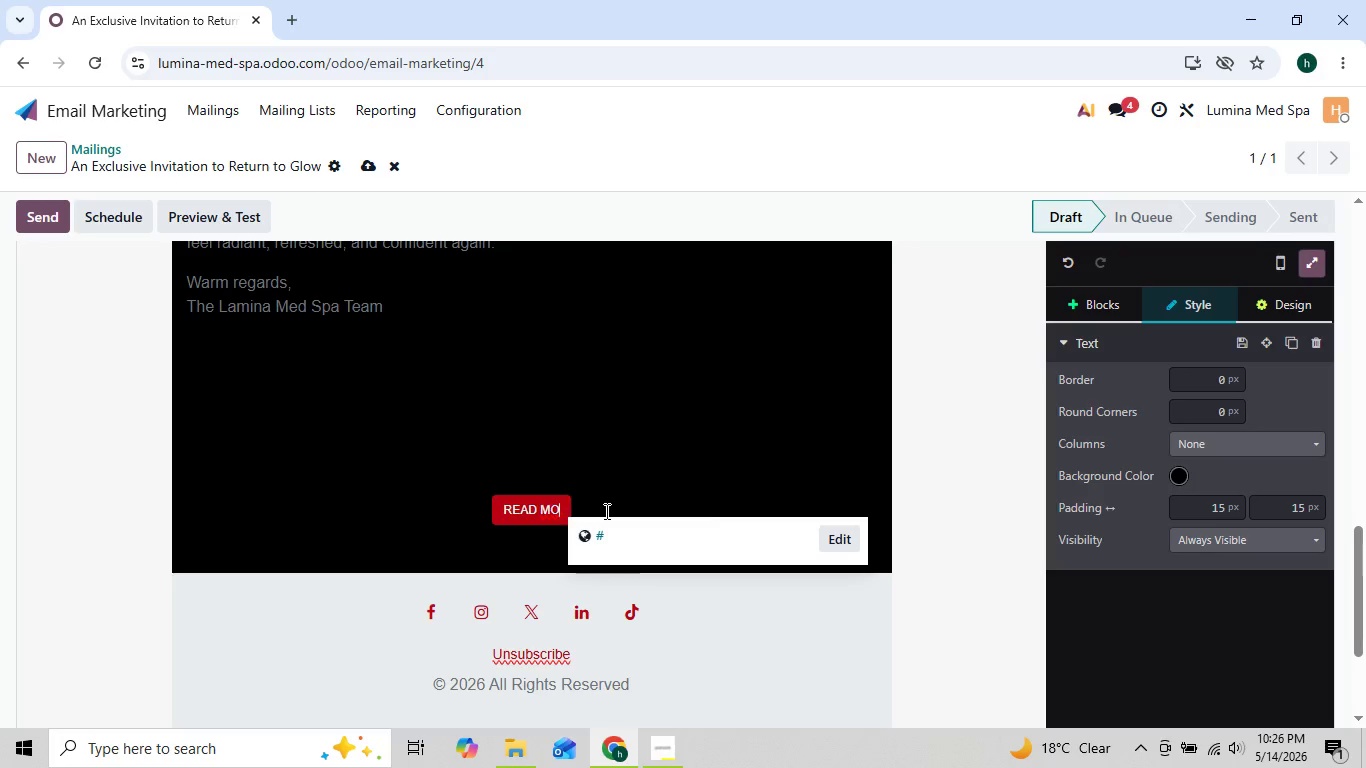 
key(Backspace)
 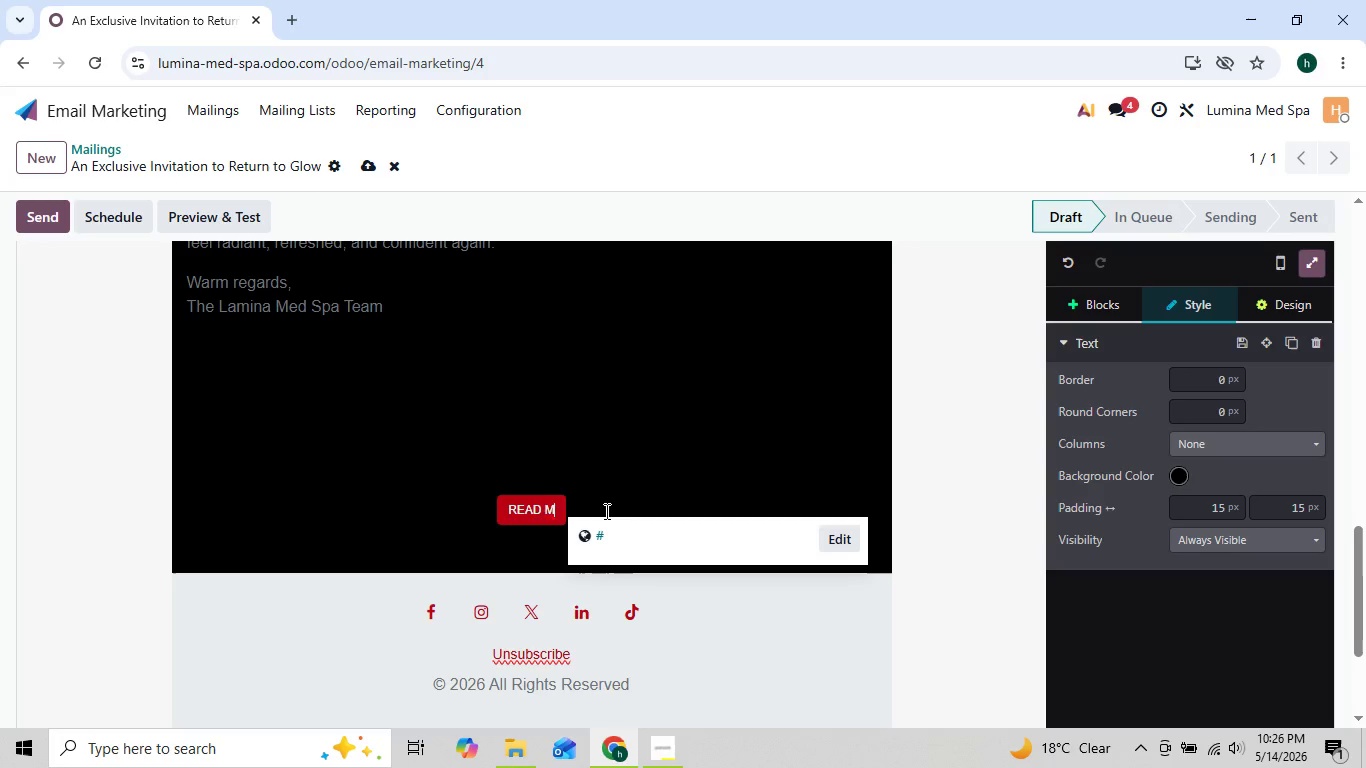 
key(Backspace)
 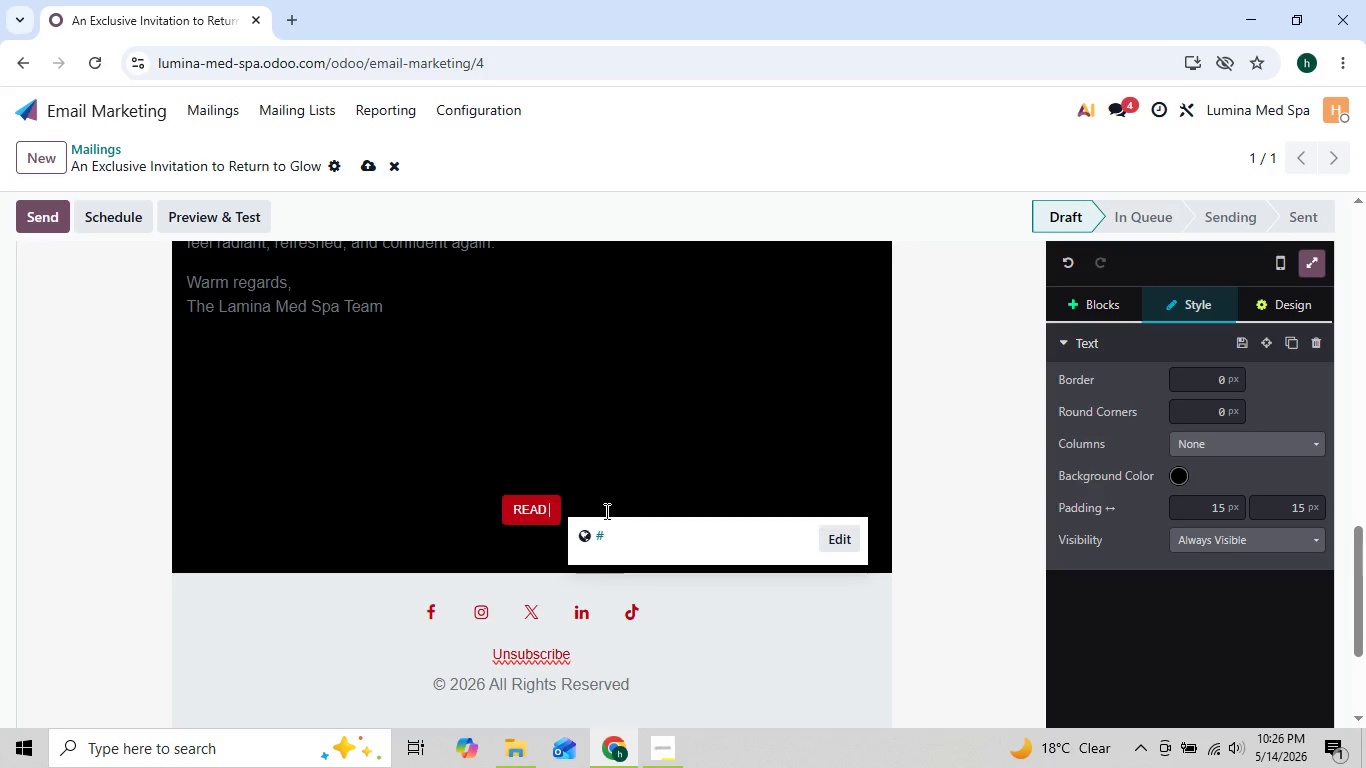 
key(Backspace)
 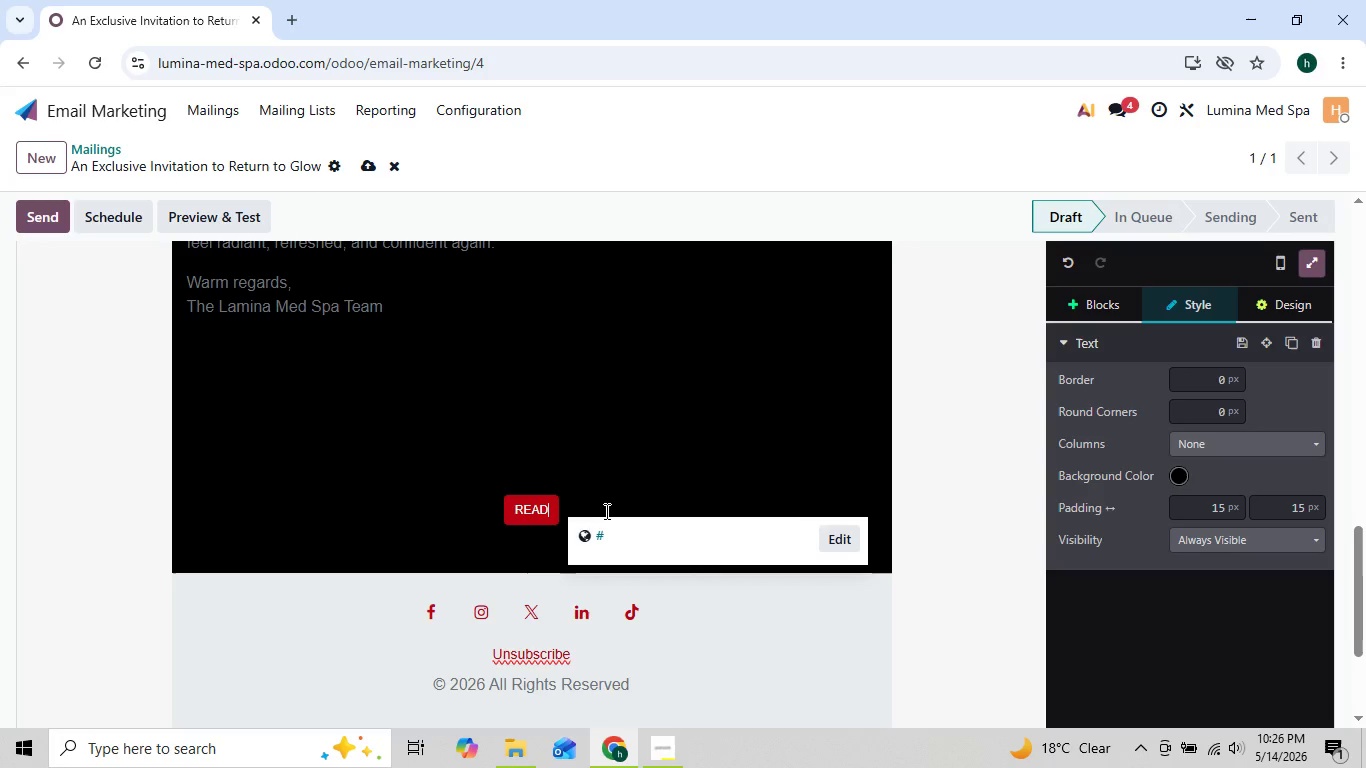 
key(Backspace)
 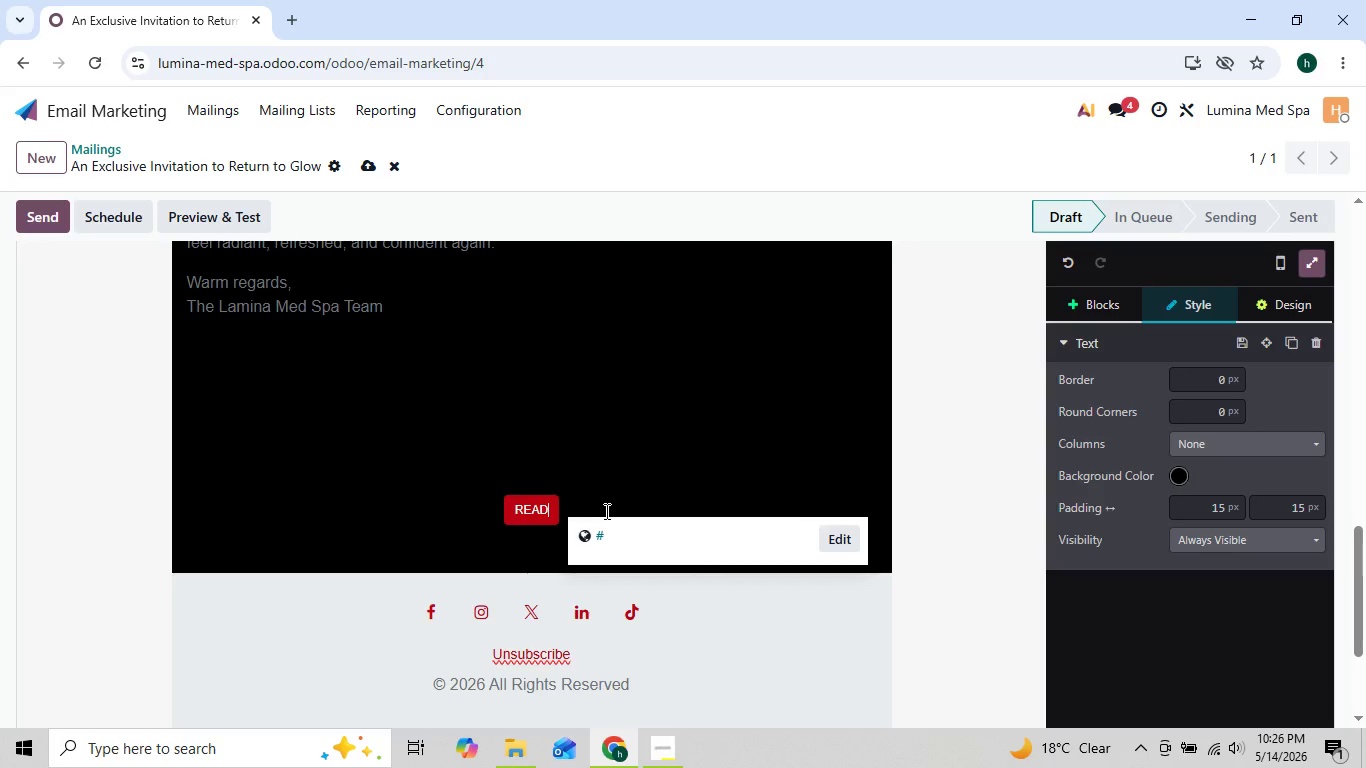 
key(Backspace)
 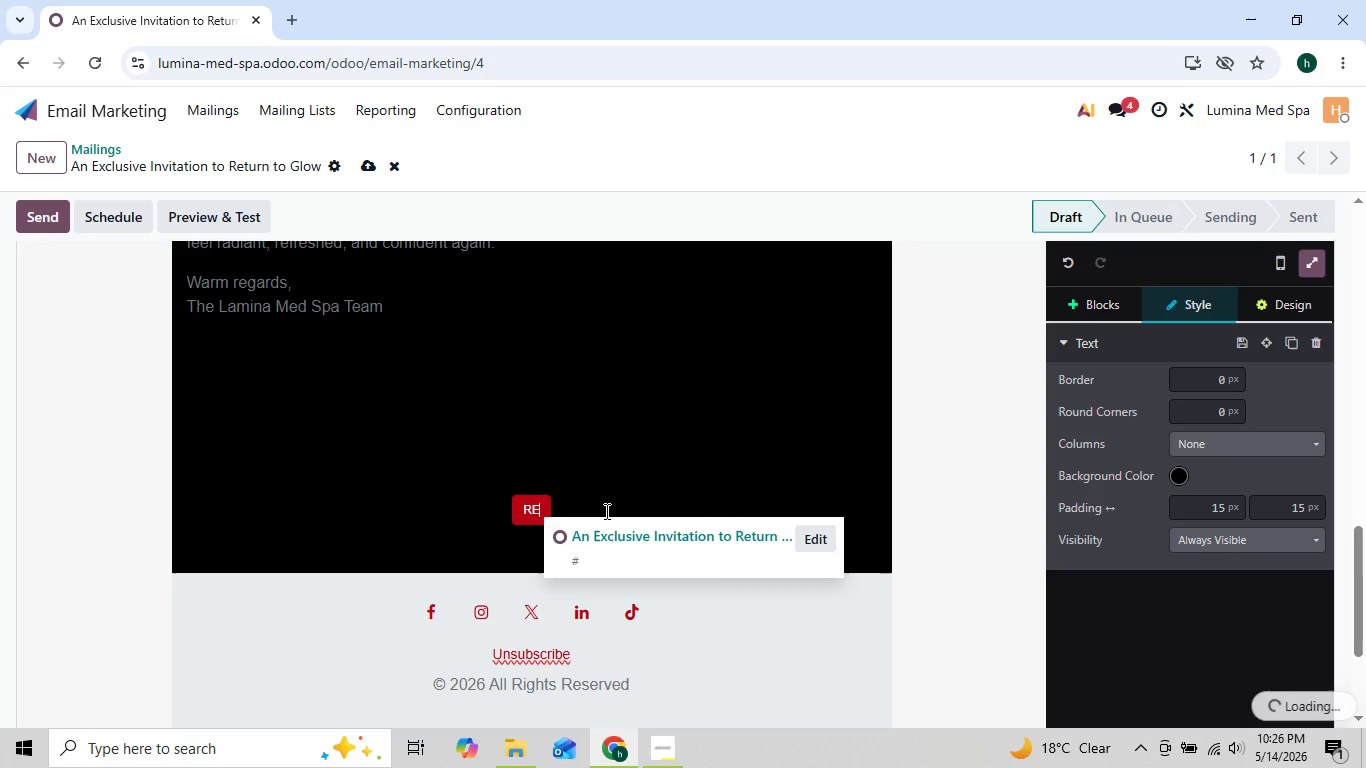 
key(Backspace)
 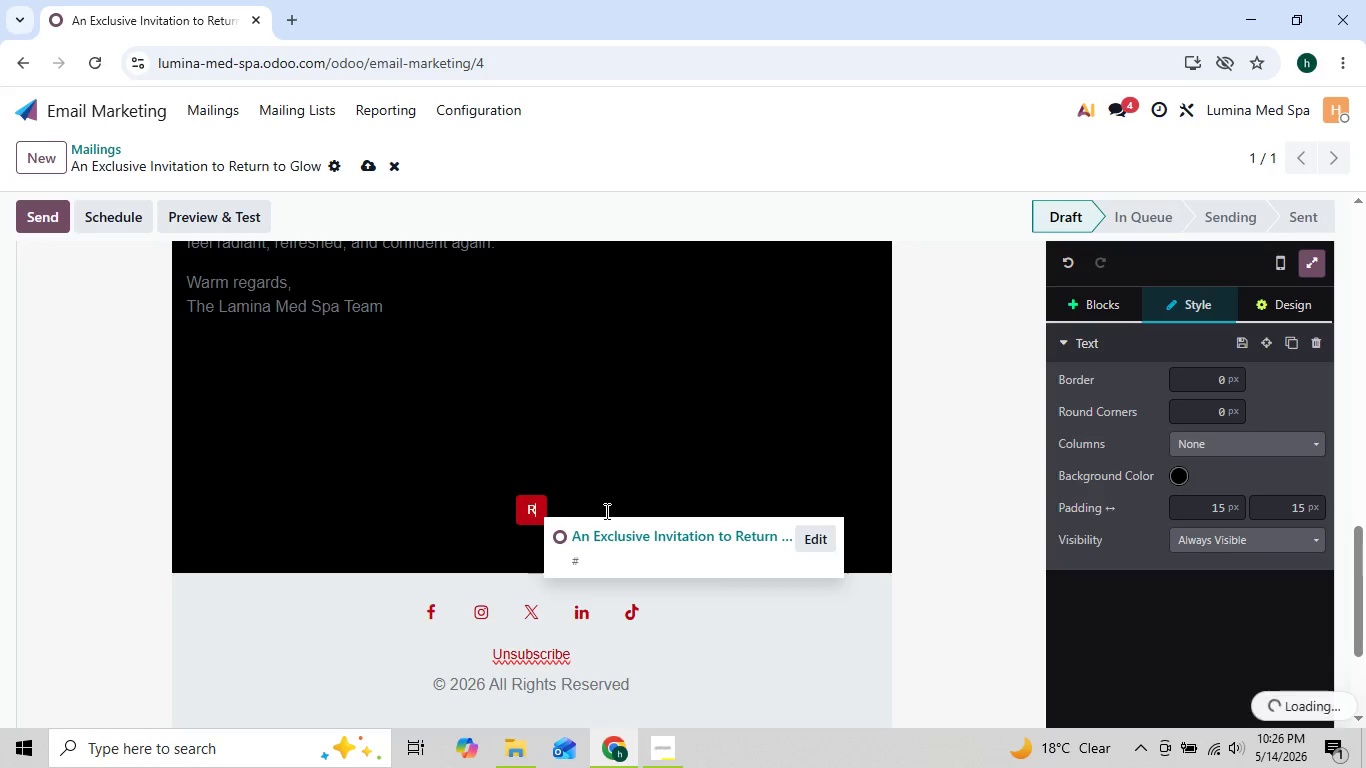 
key(Backspace)
 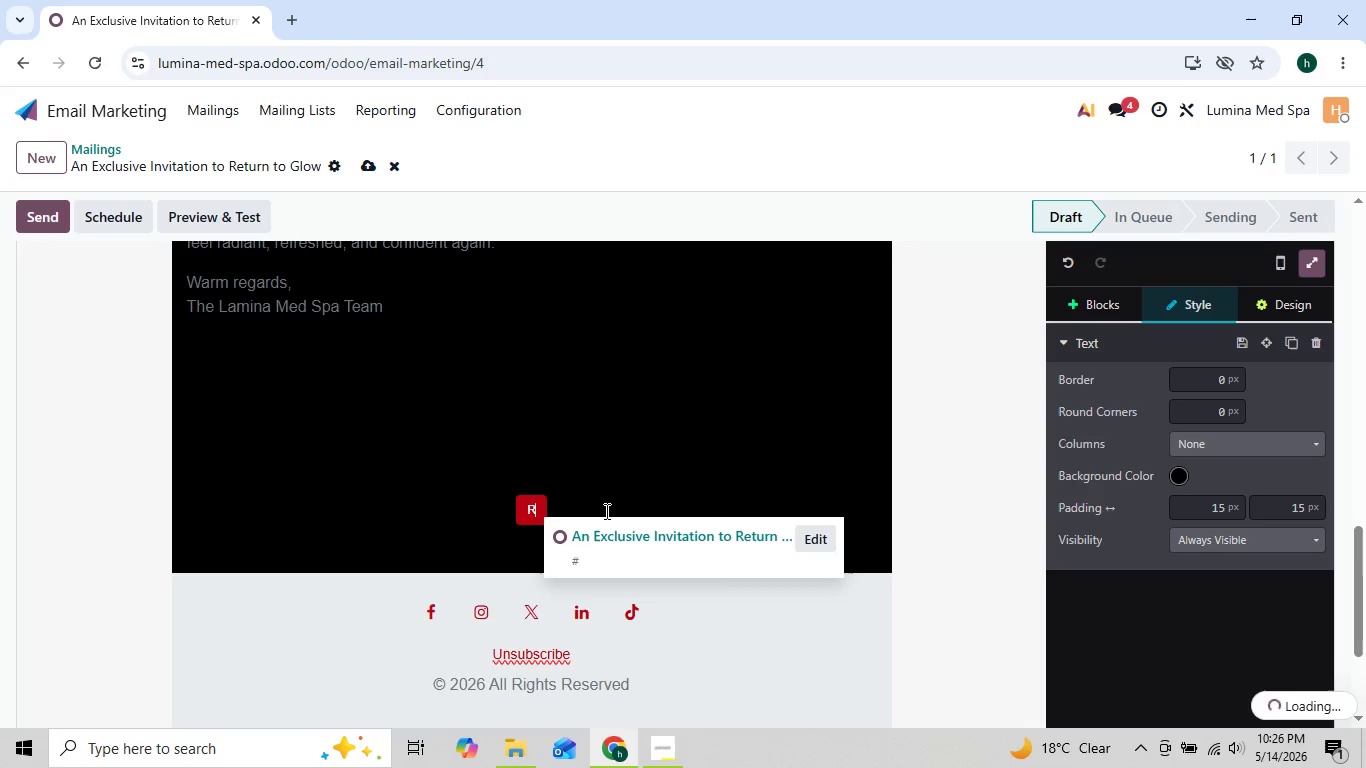 
key(Backspace)
 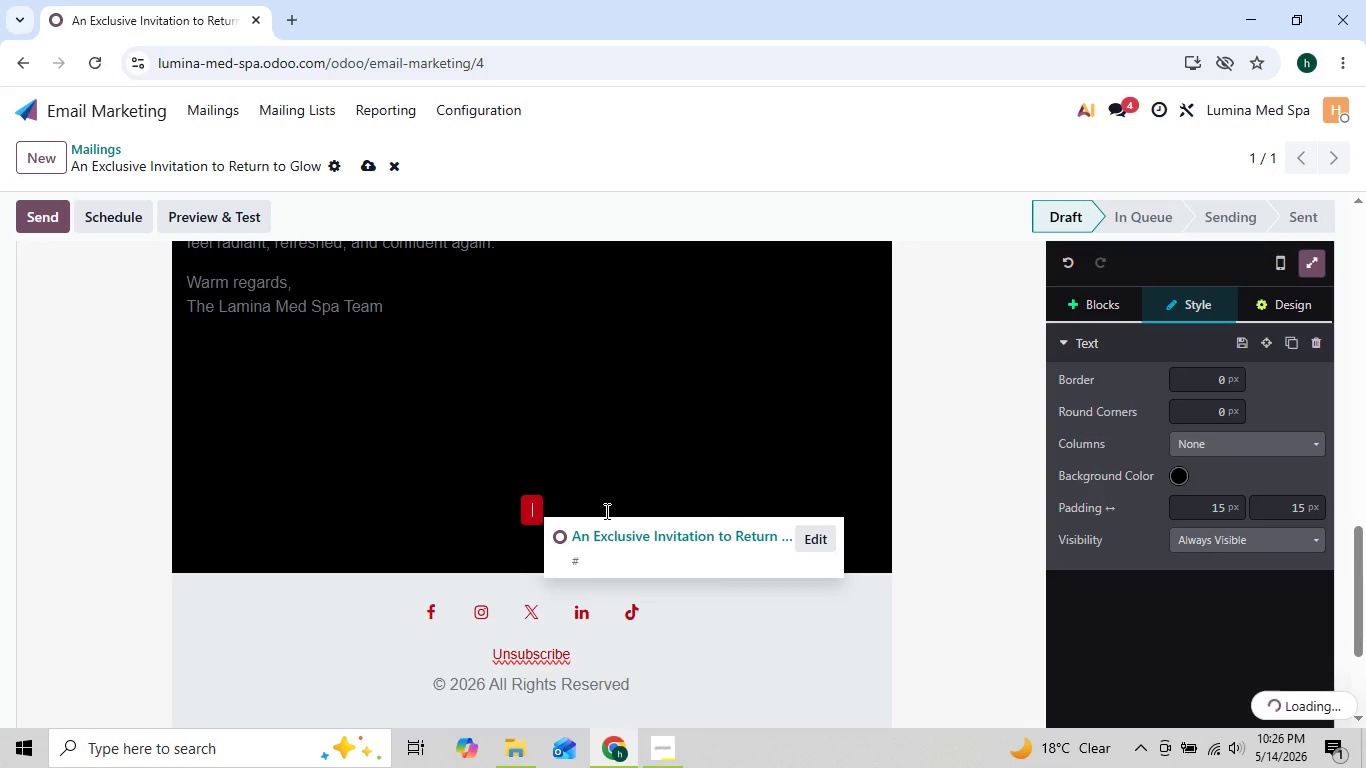 
key(Backspace)
 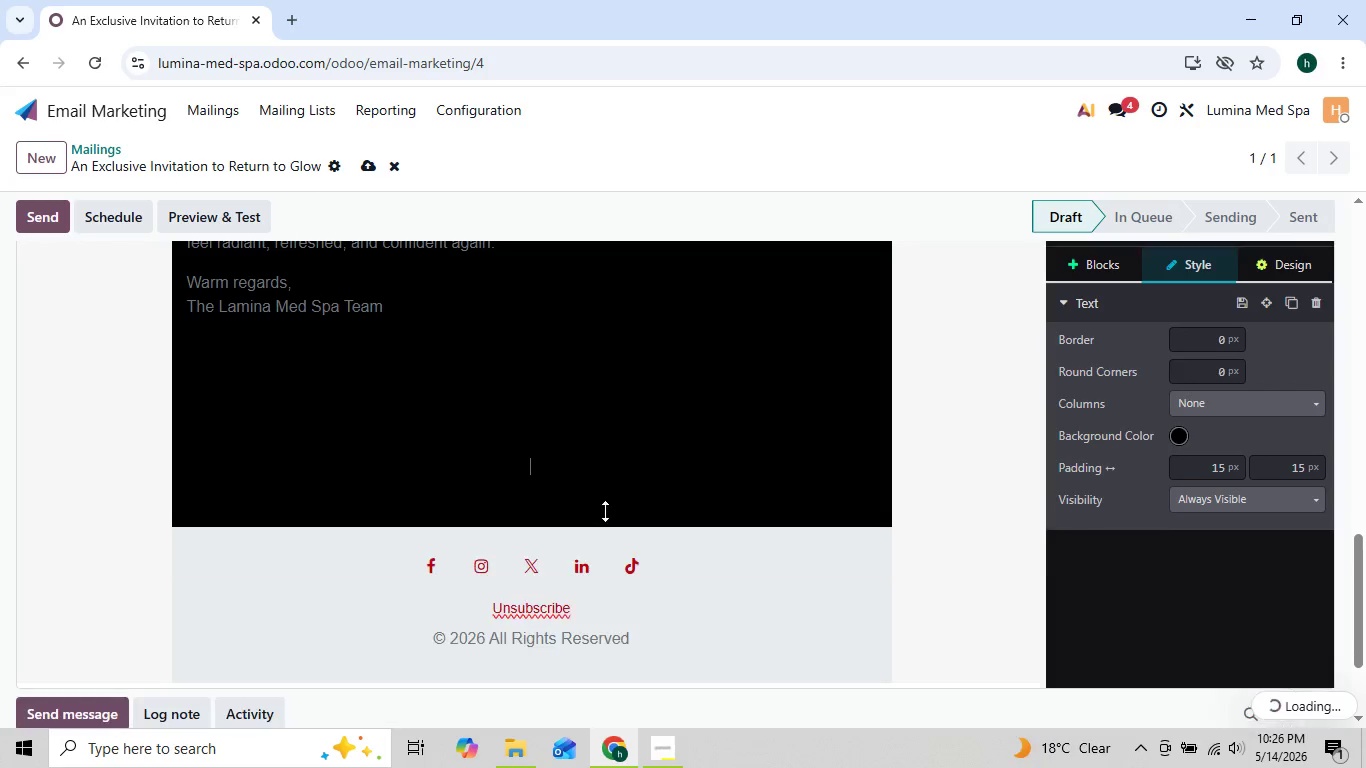 
key(Backspace)
 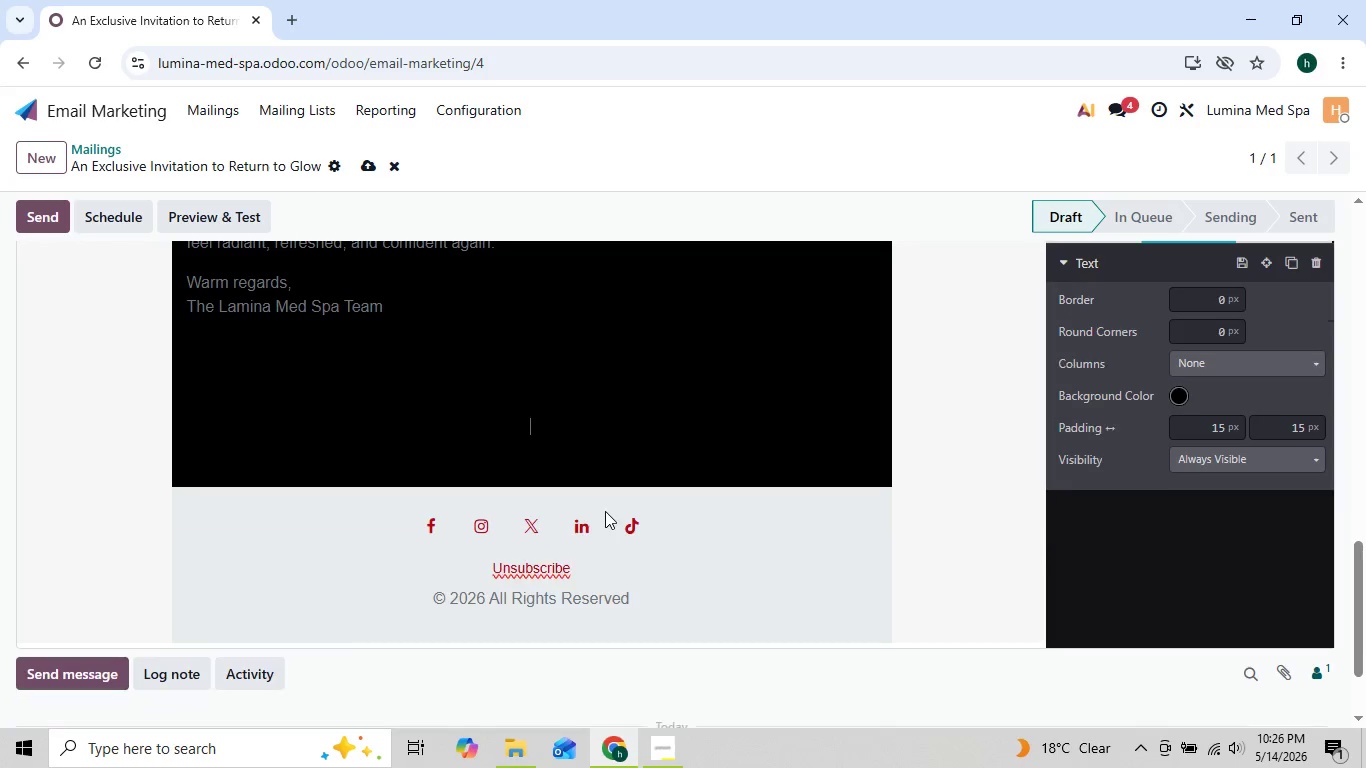 
key(Backspace)
 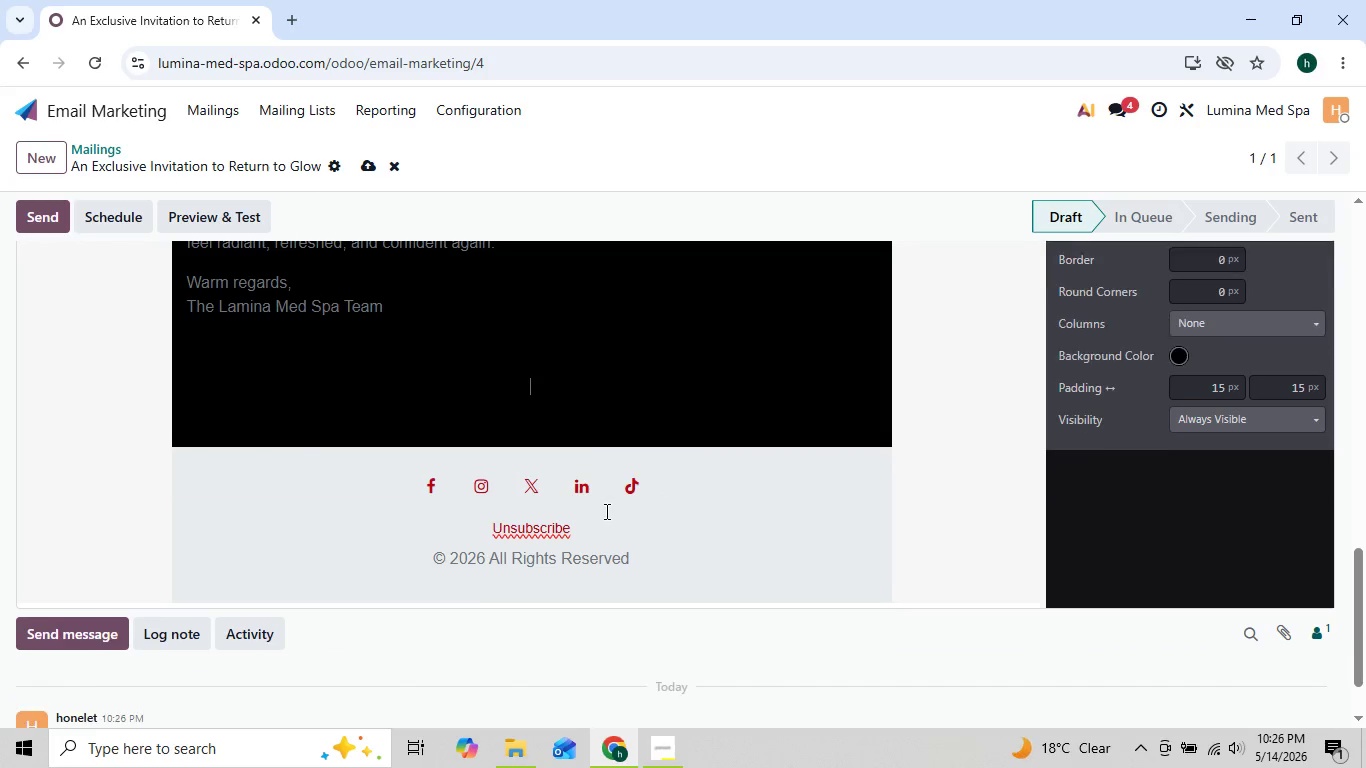 
key(Backspace)
 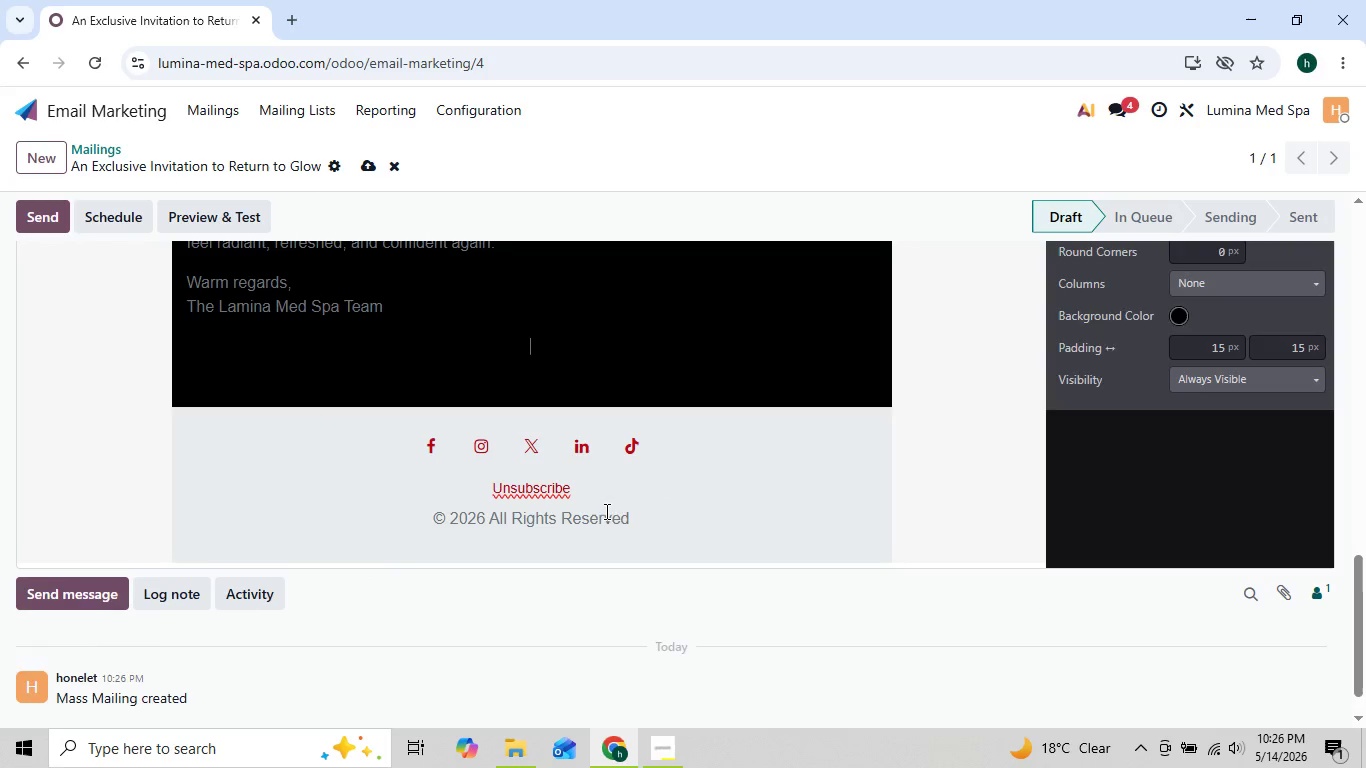 
key(Backspace)
 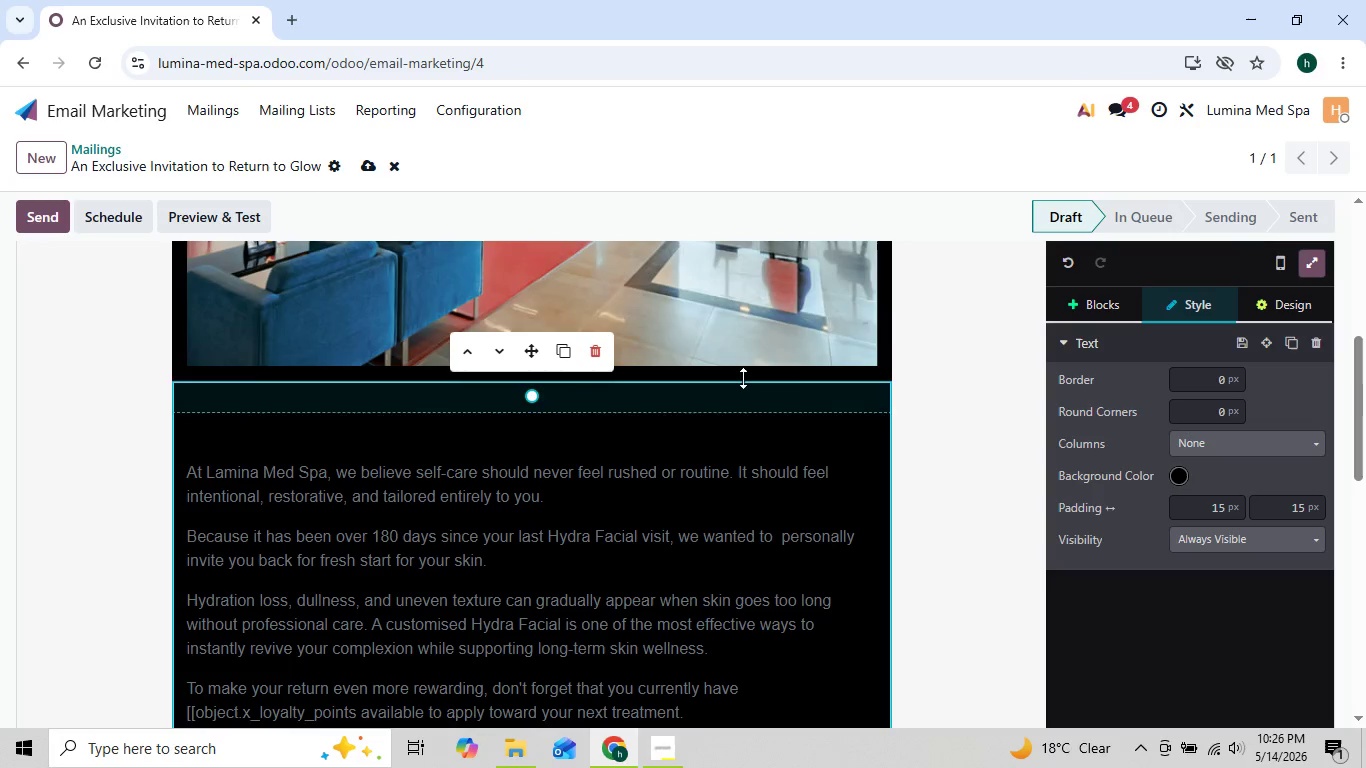 
wait(6.51)
 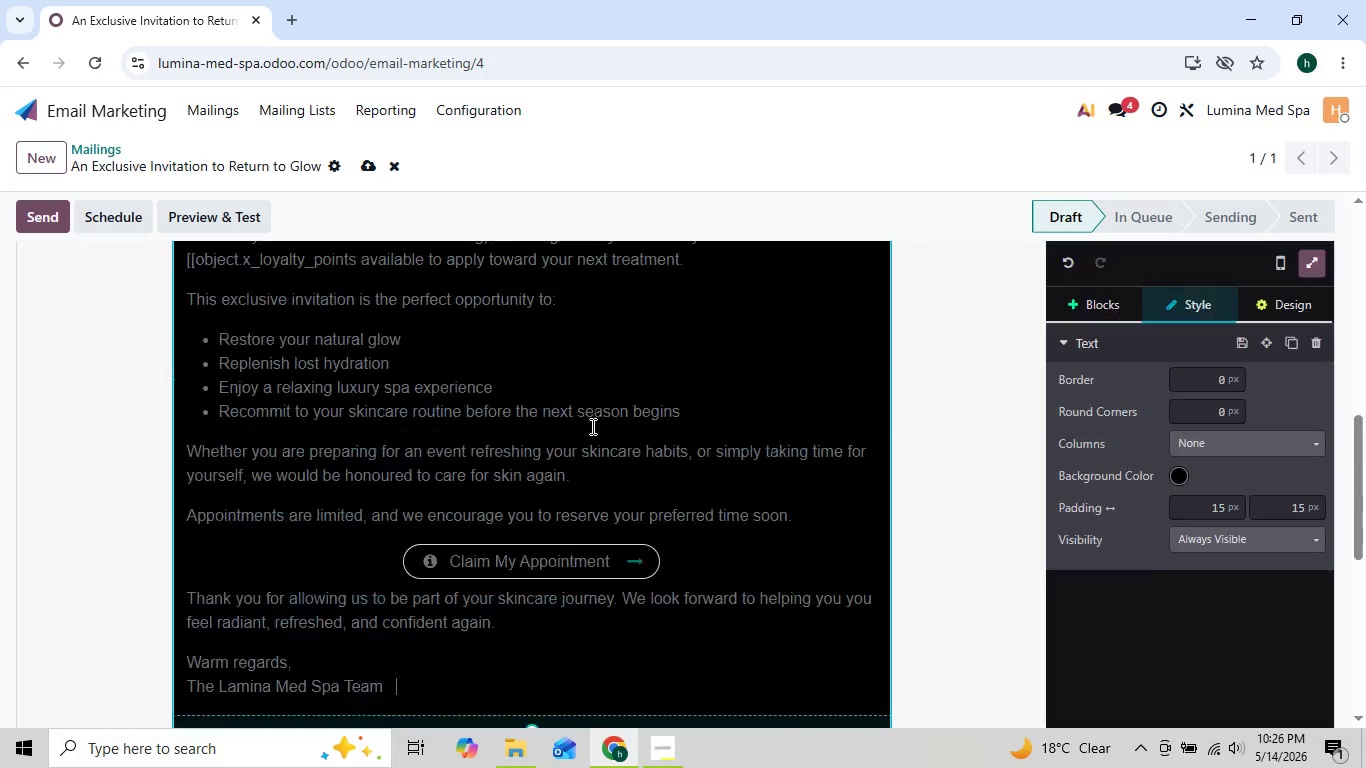 
left_click([189, 117])
 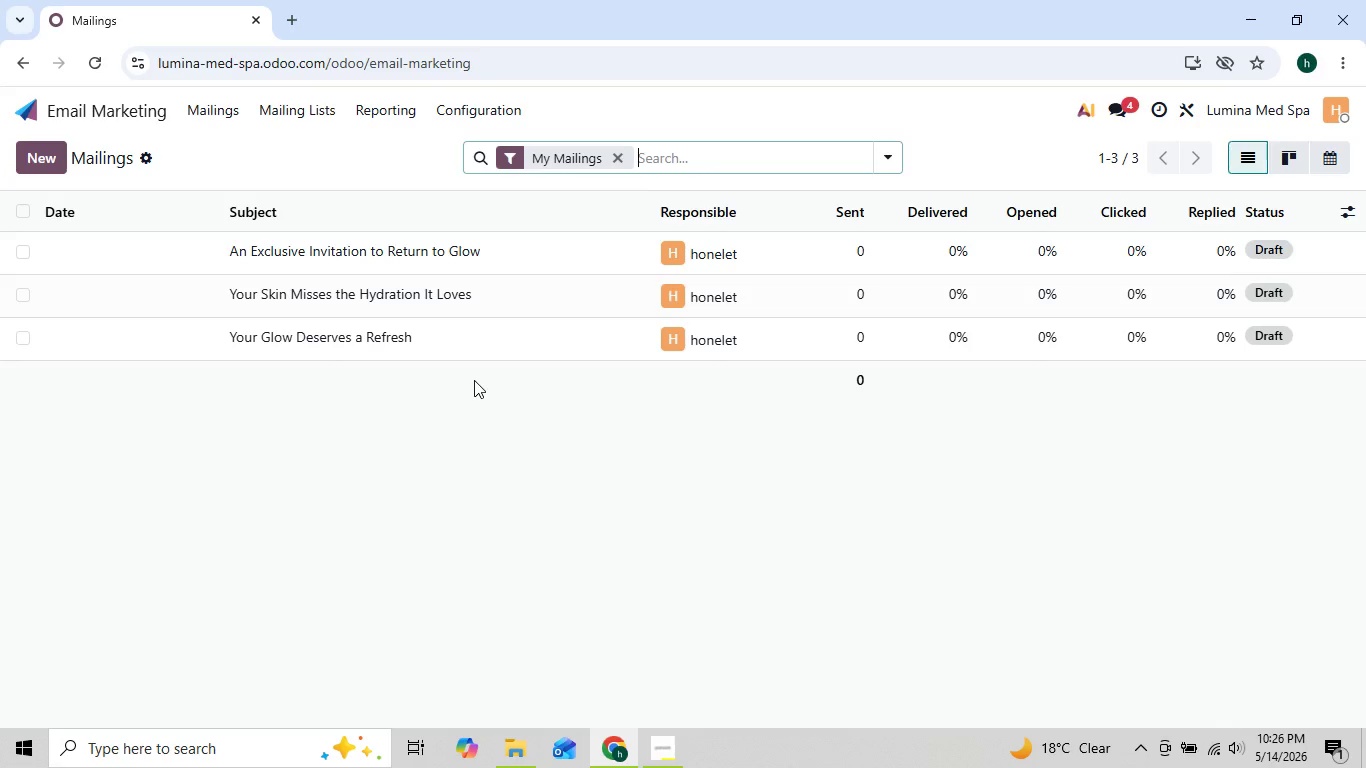 
wait(6.84)
 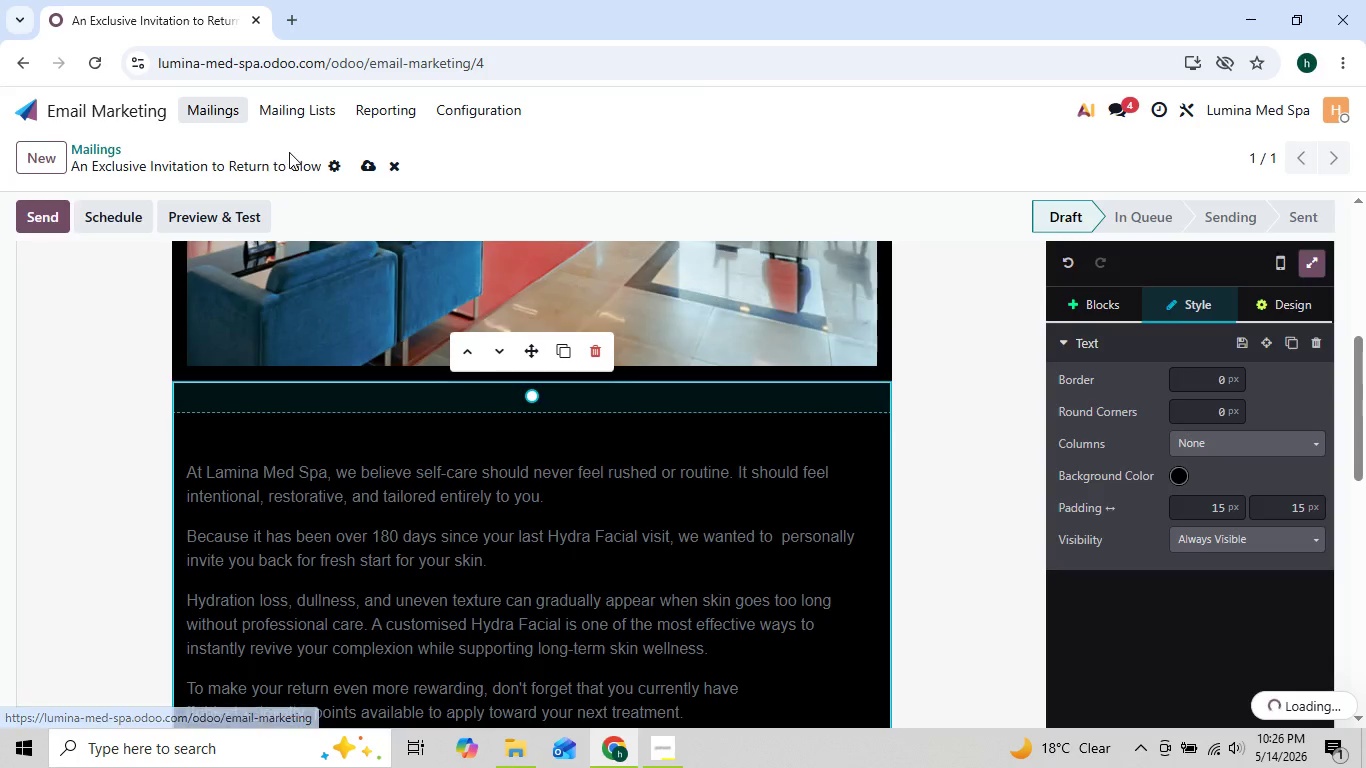 
mouse_move([402, 320])
 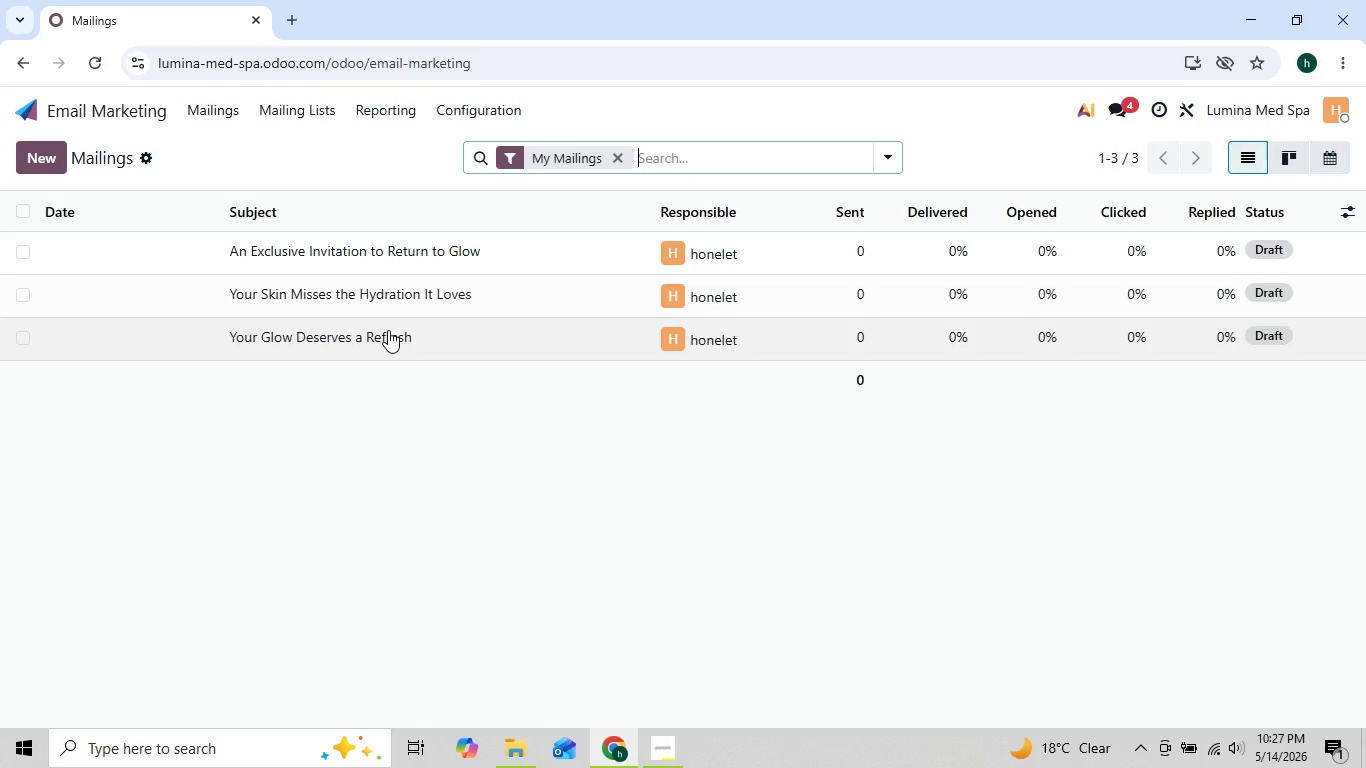 
left_click([388, 330])
 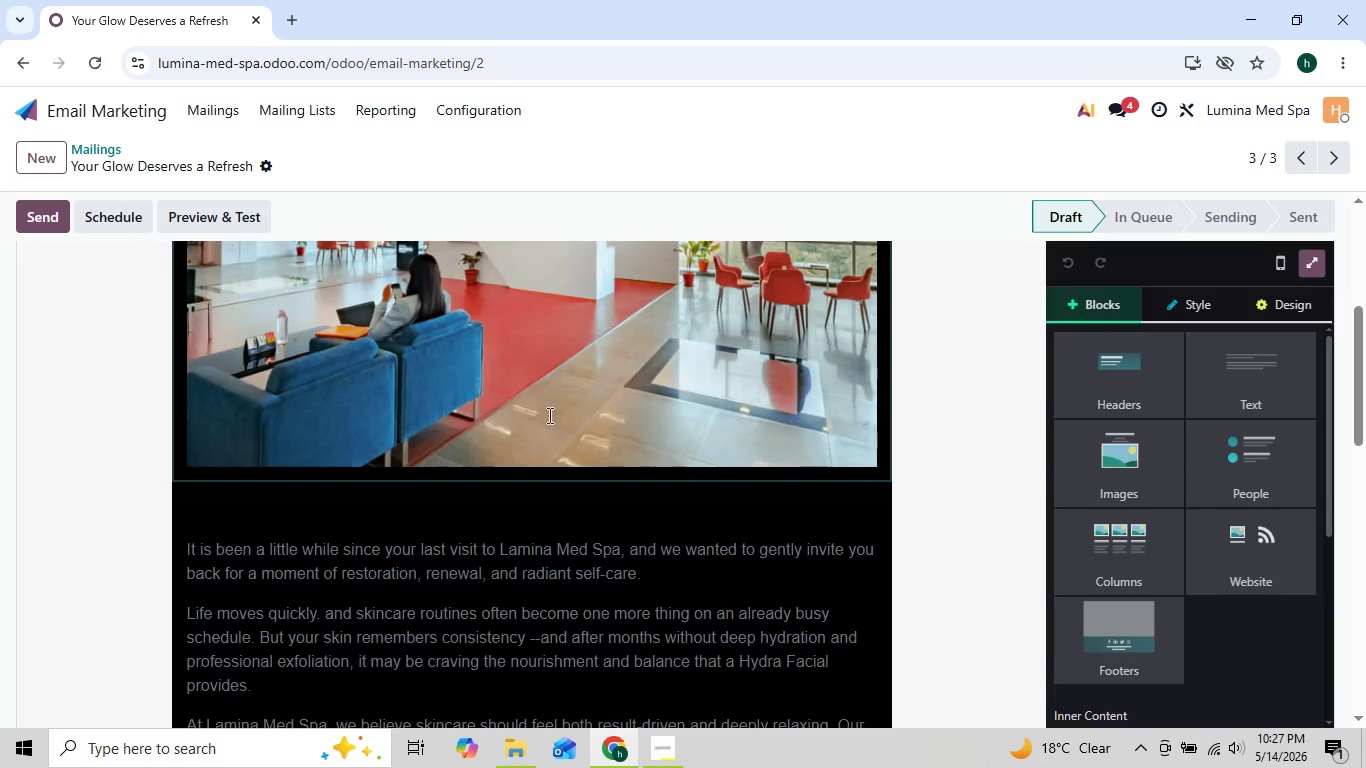 
left_click([1286, 311])
 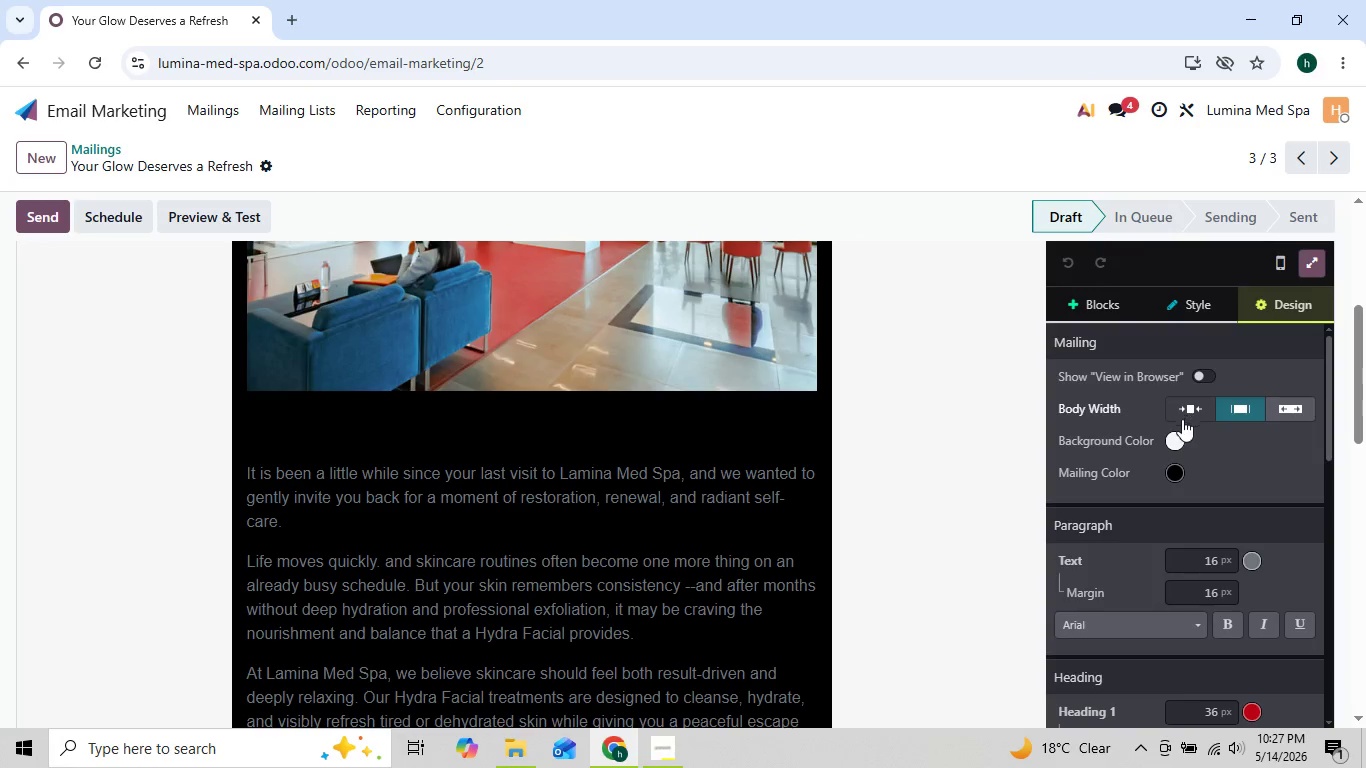 
left_click([1172, 441])
 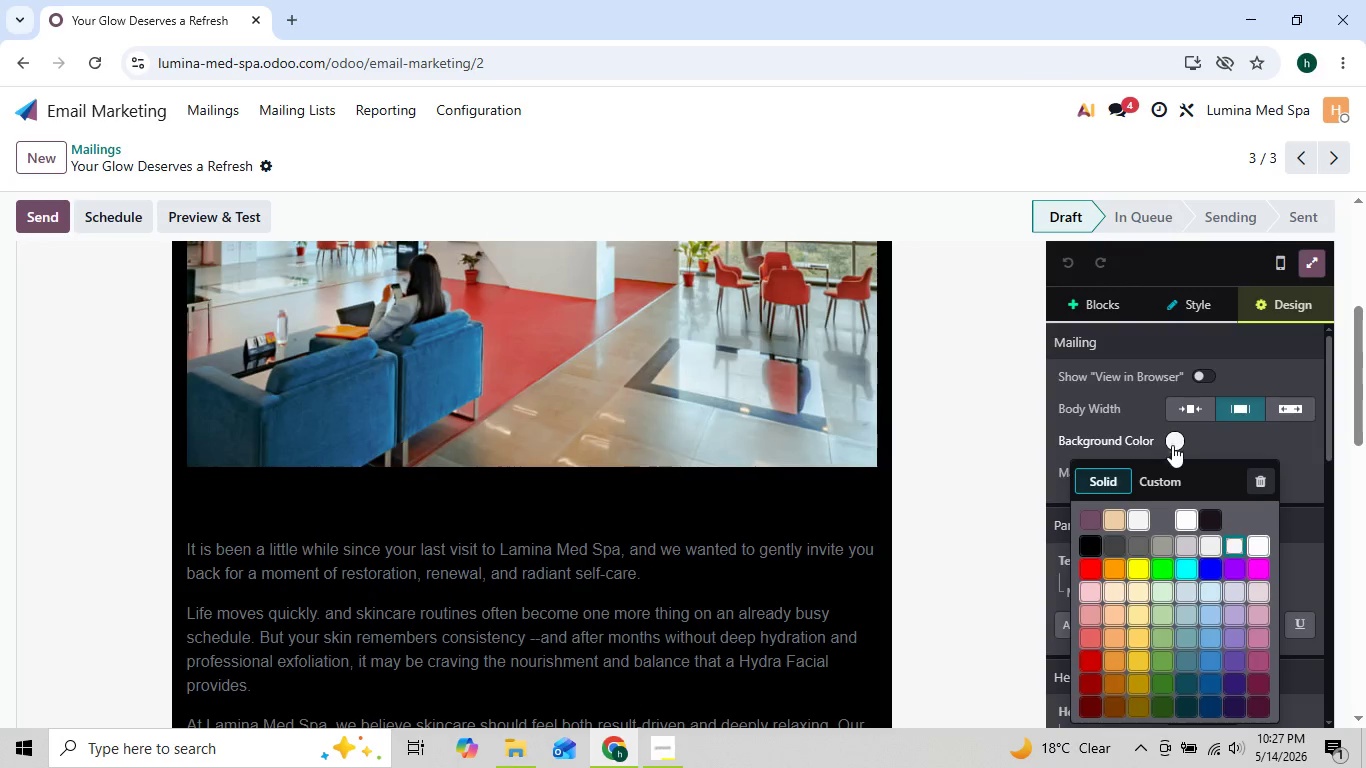 
left_click_drag(start_coordinate=[1172, 442], to_coordinate=[1155, 484])
 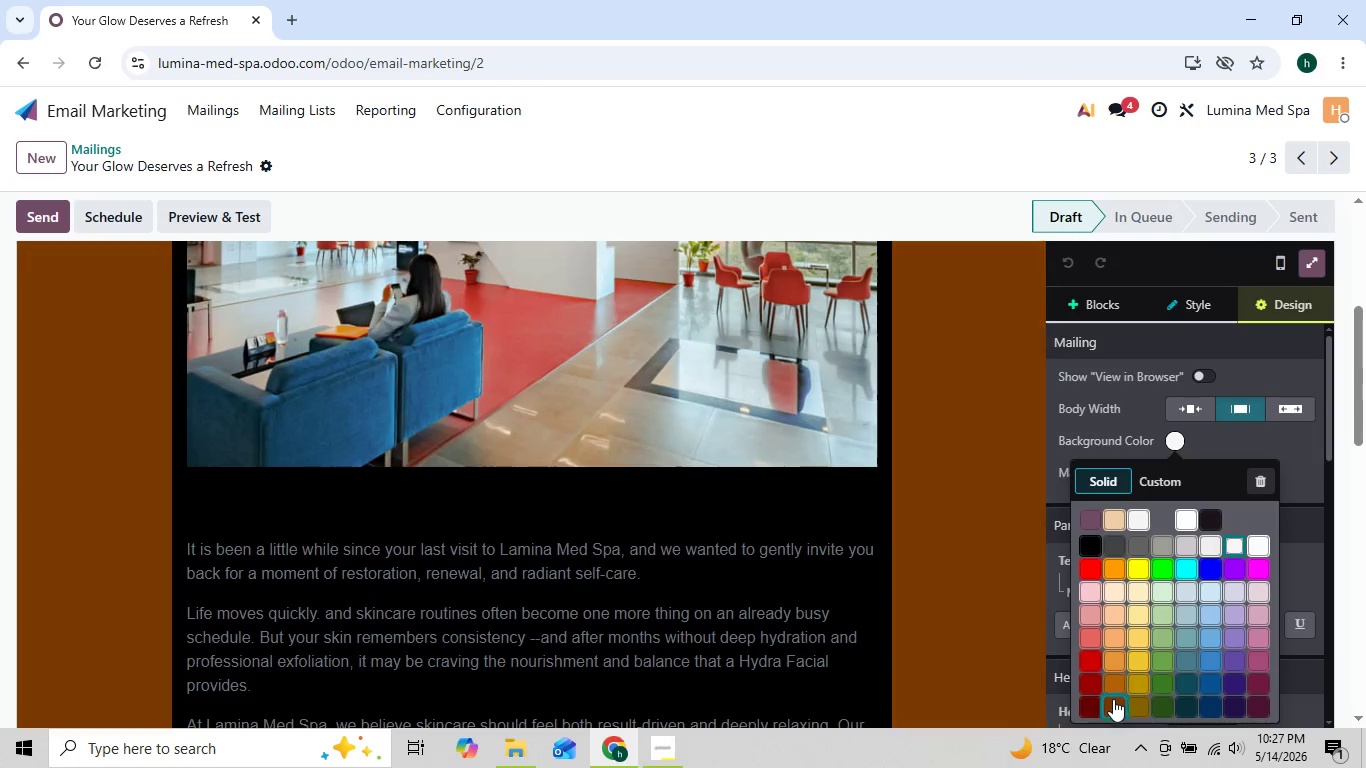 
left_click([1114, 708])
 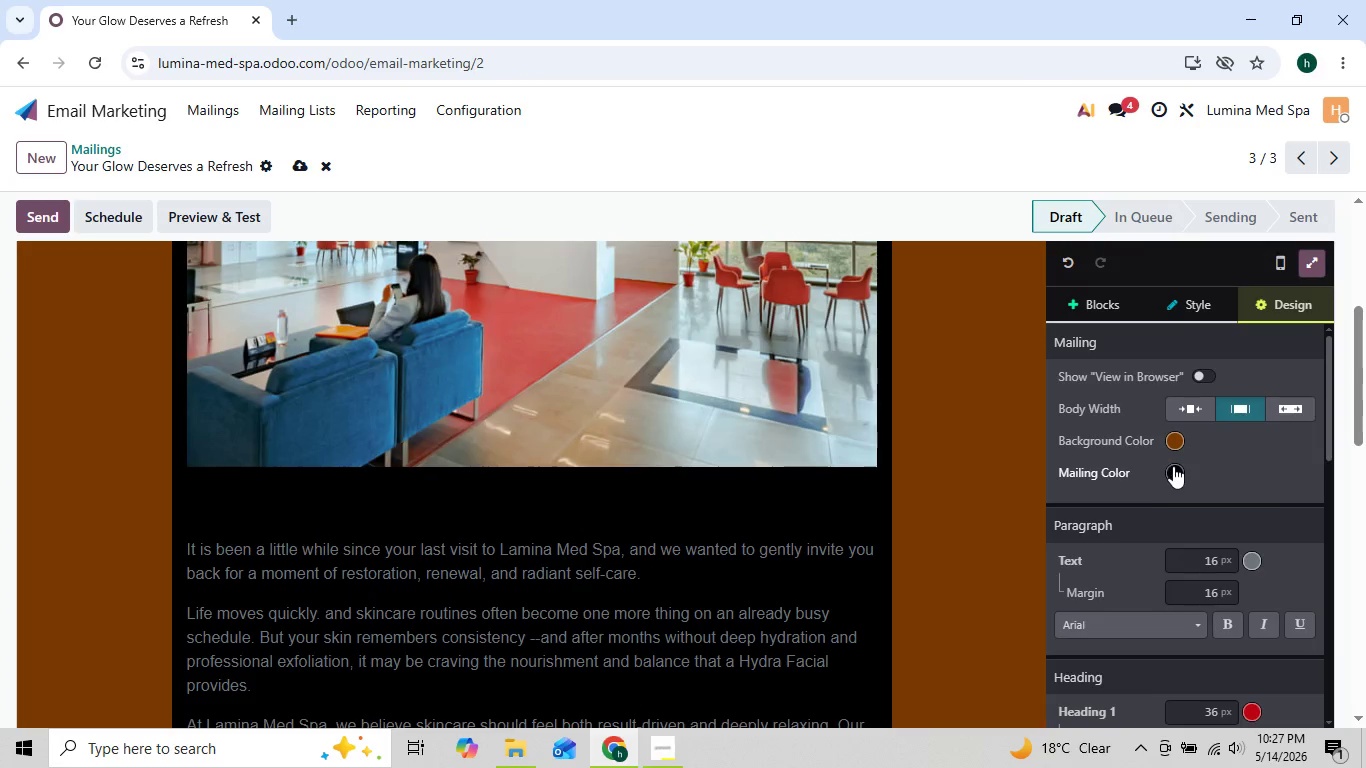 
left_click([1173, 466])
 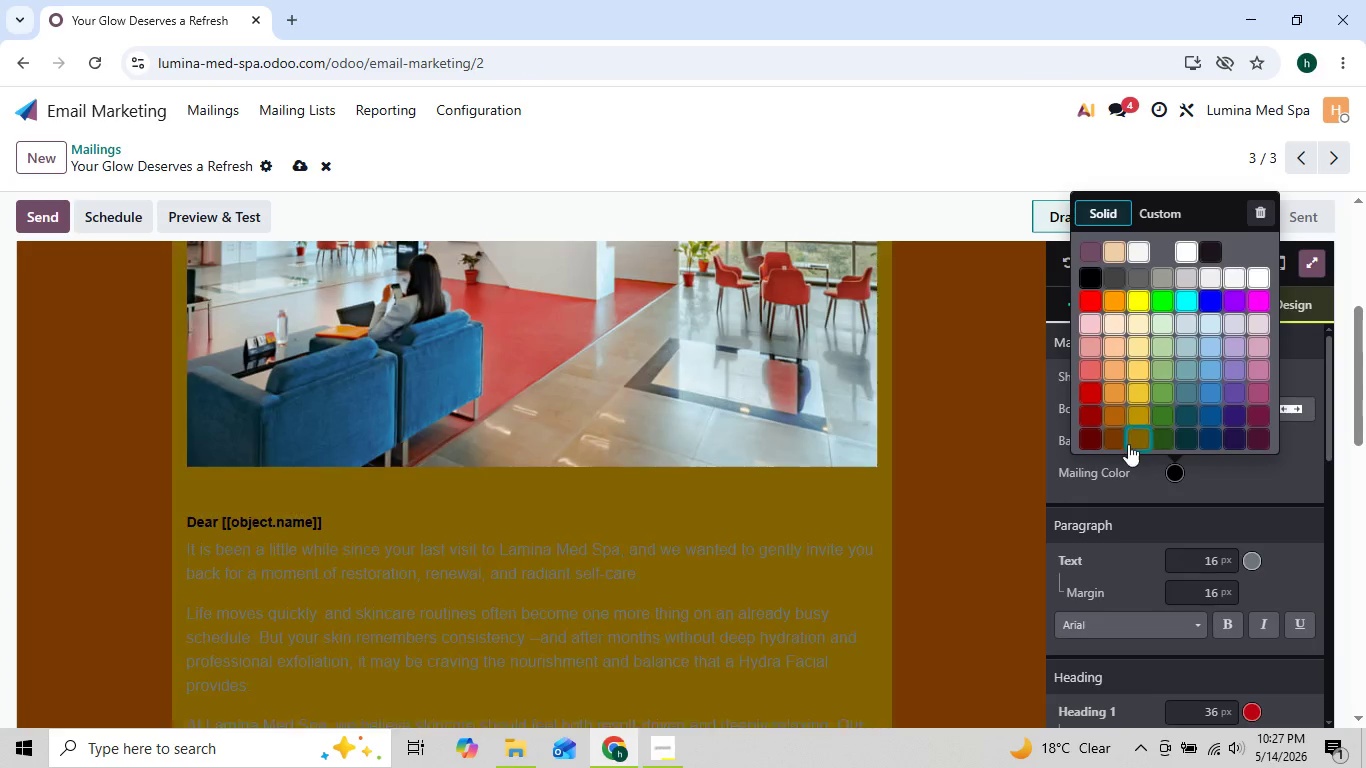 
left_click([1124, 437])
 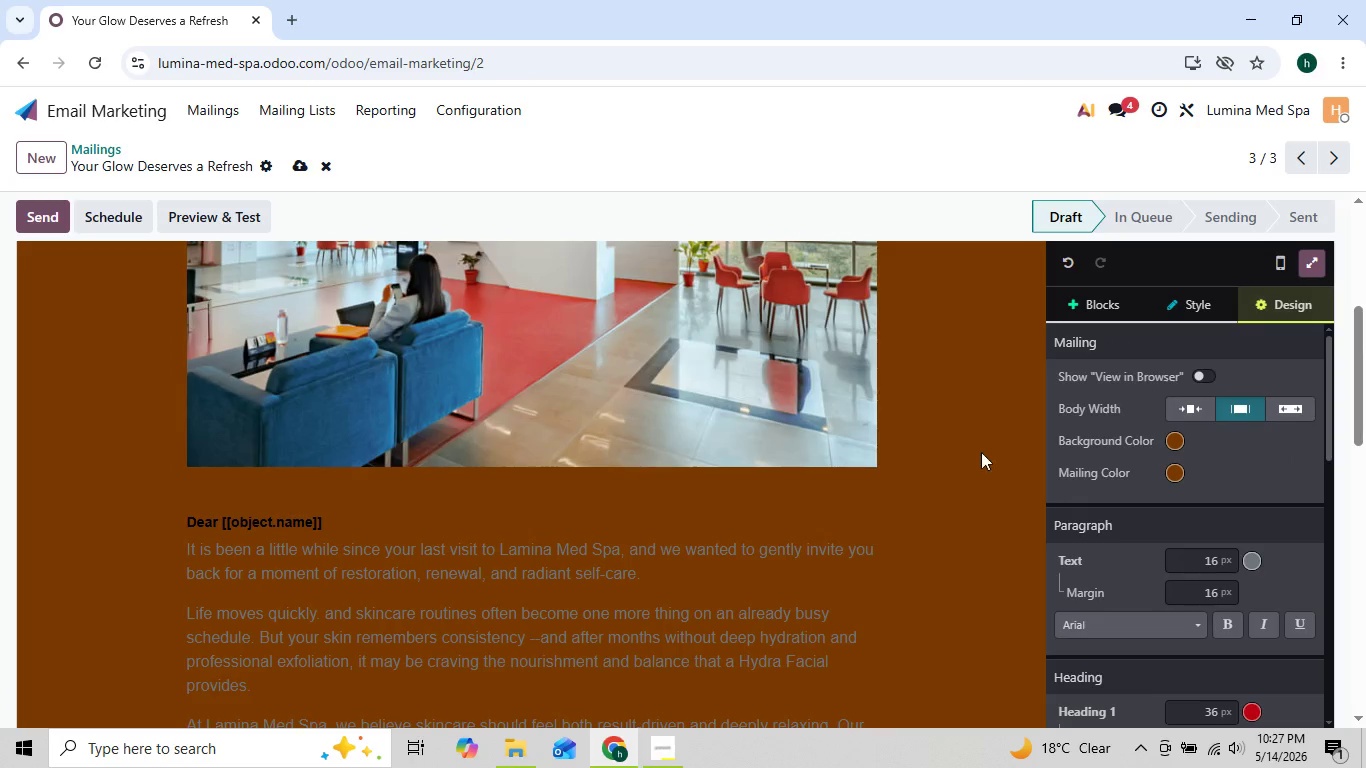 
left_click([964, 459])
 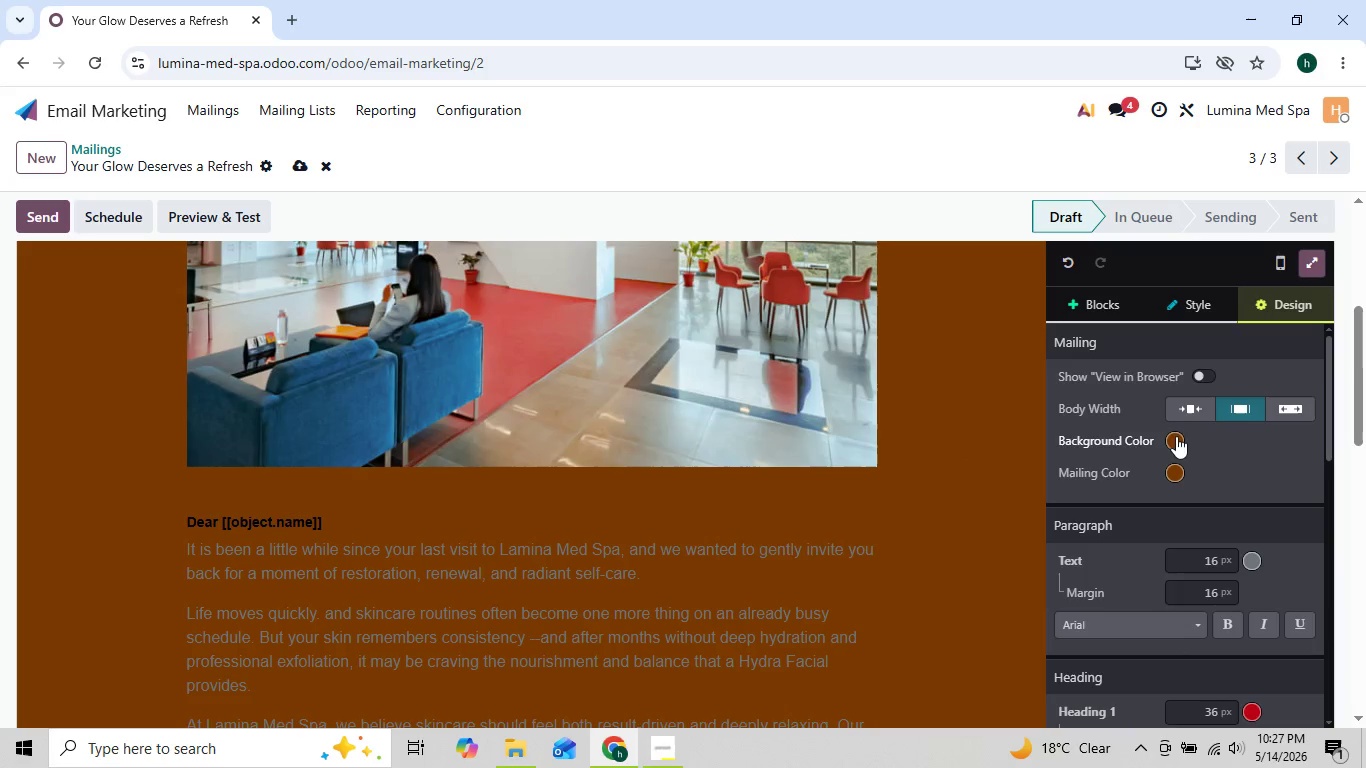 
left_click([1172, 436])
 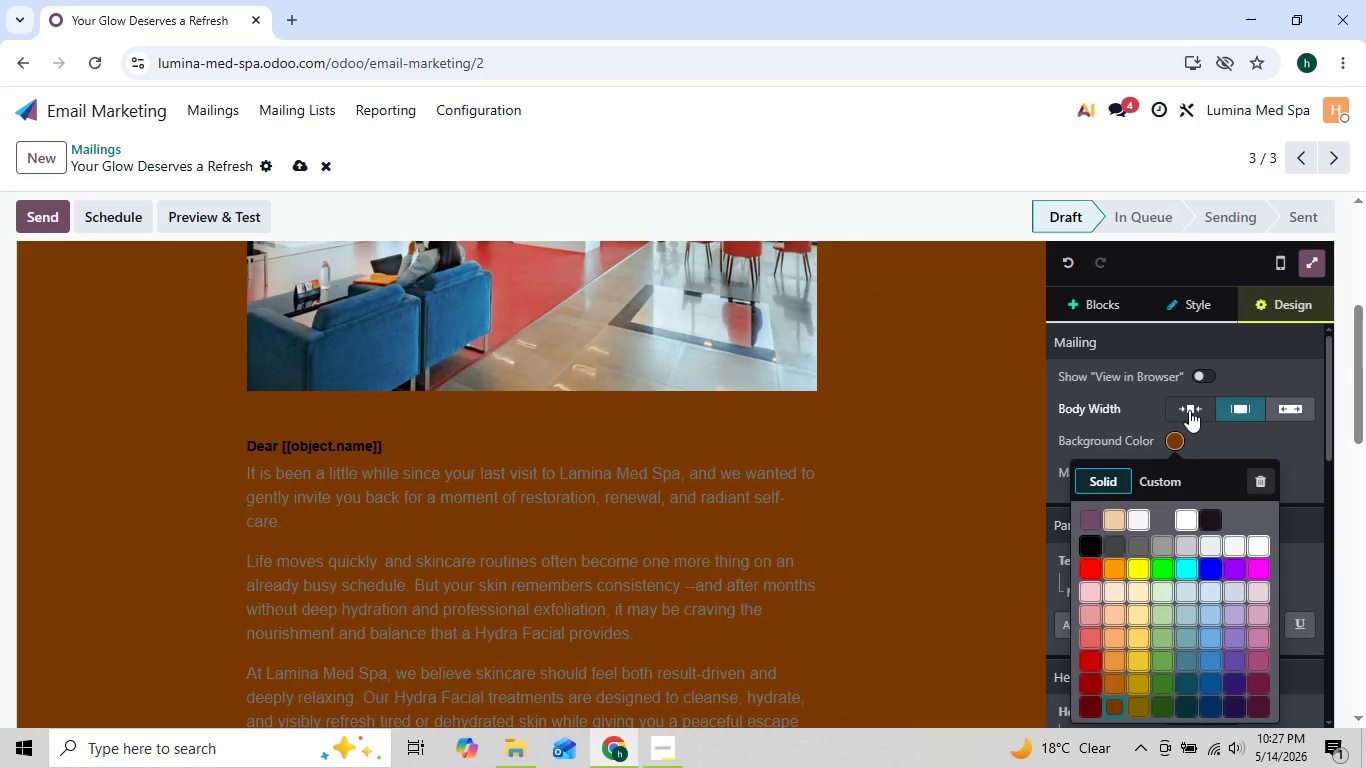 
left_click([1189, 406])
 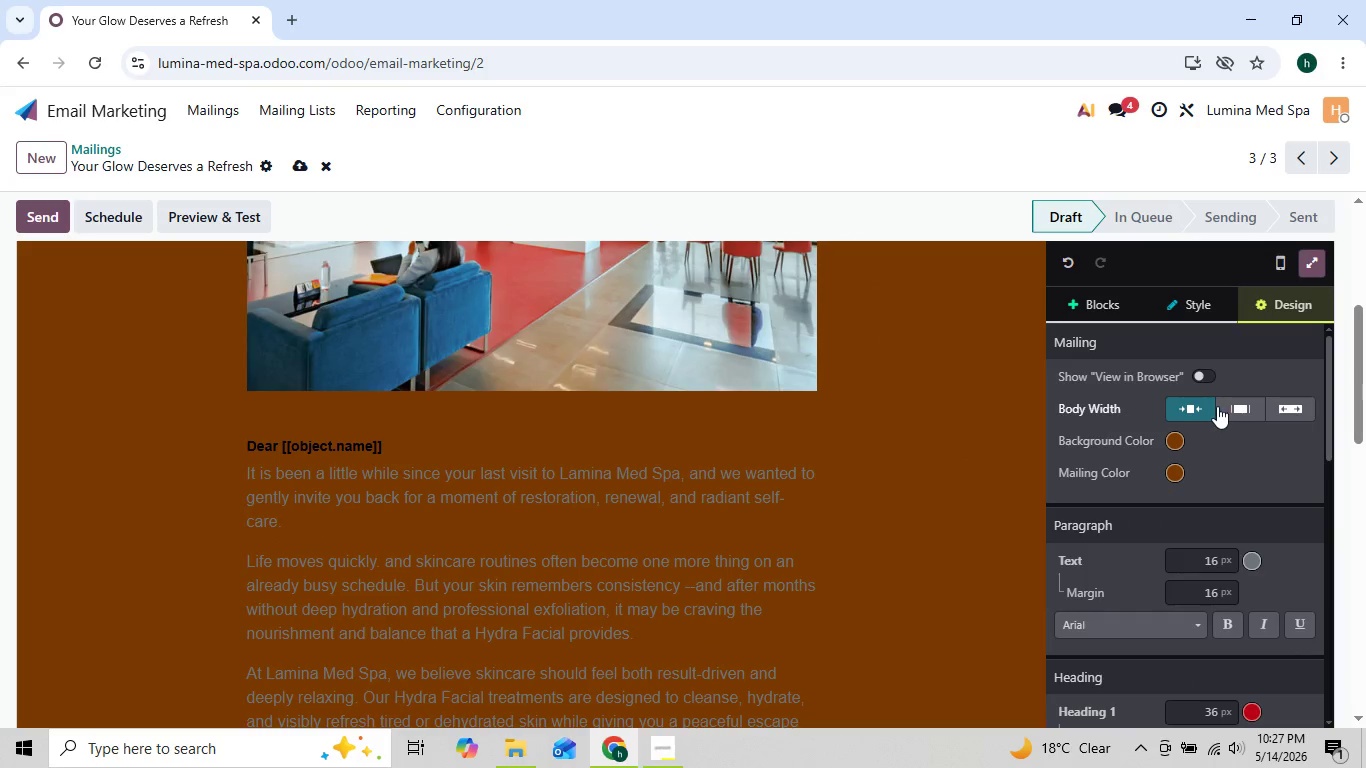 
left_click([1229, 409])
 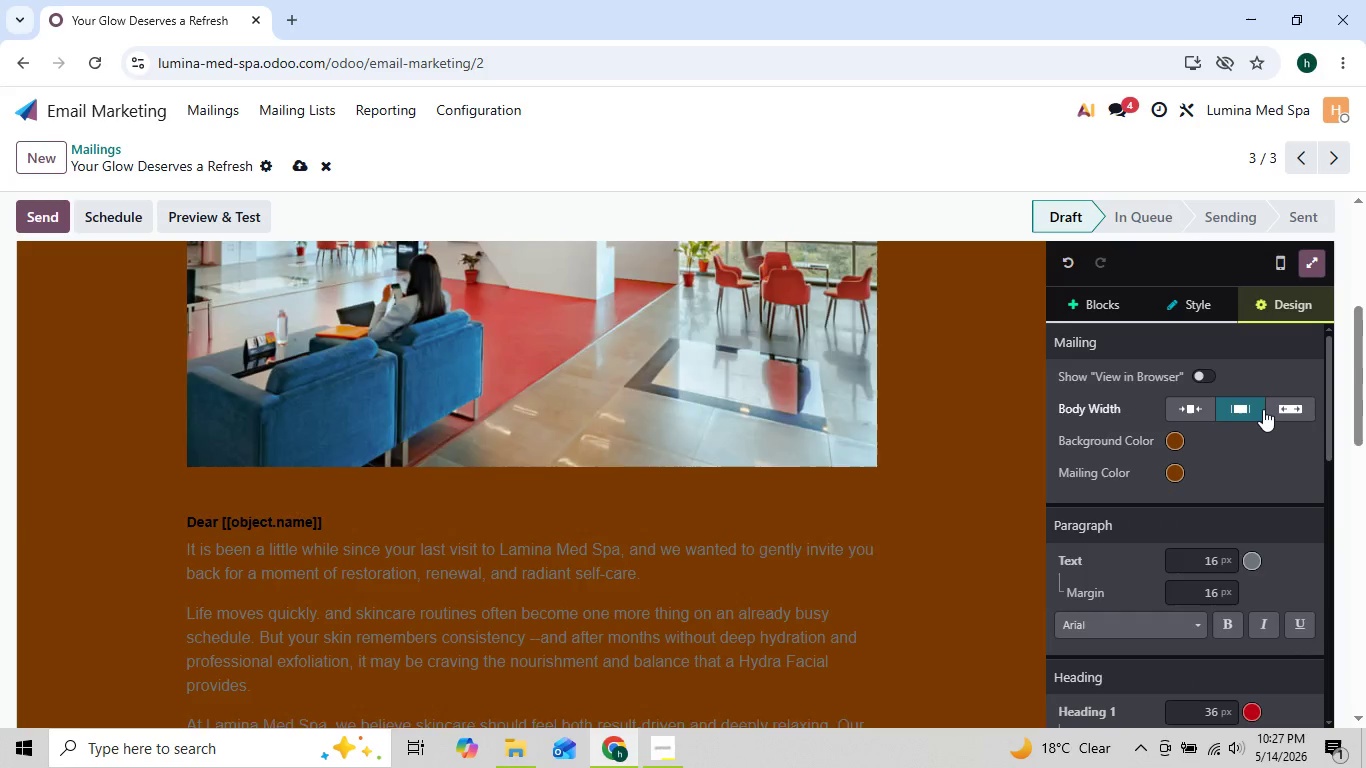 
left_click([1269, 409])
 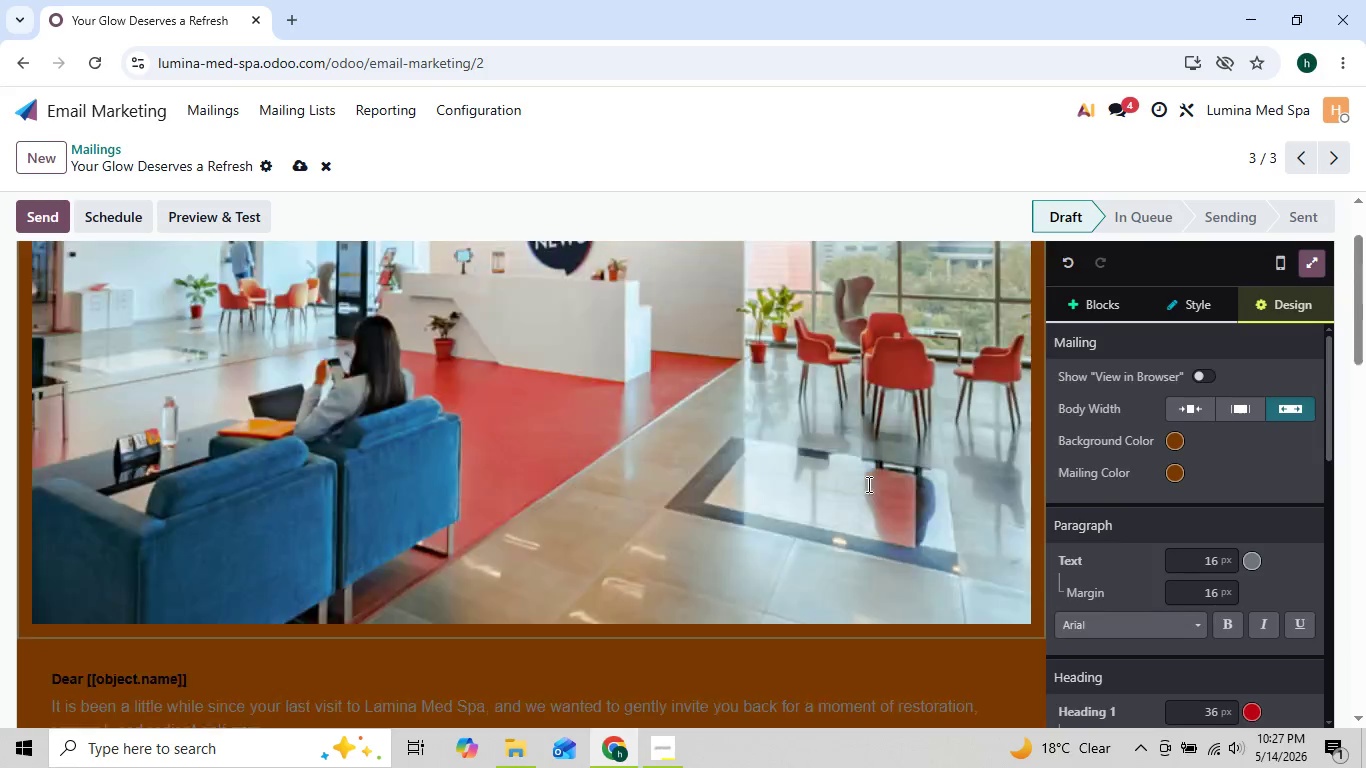 
wait(6.69)
 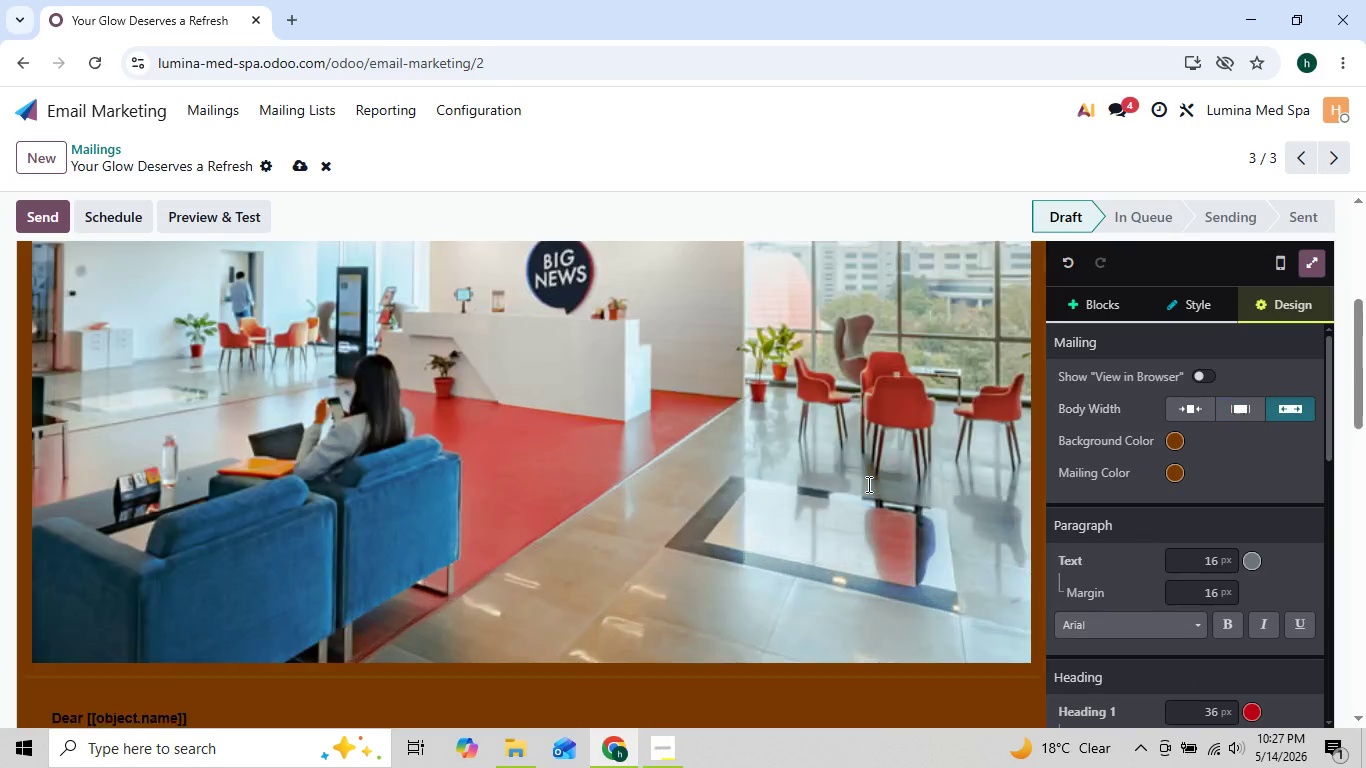 
left_click([1239, 517])
 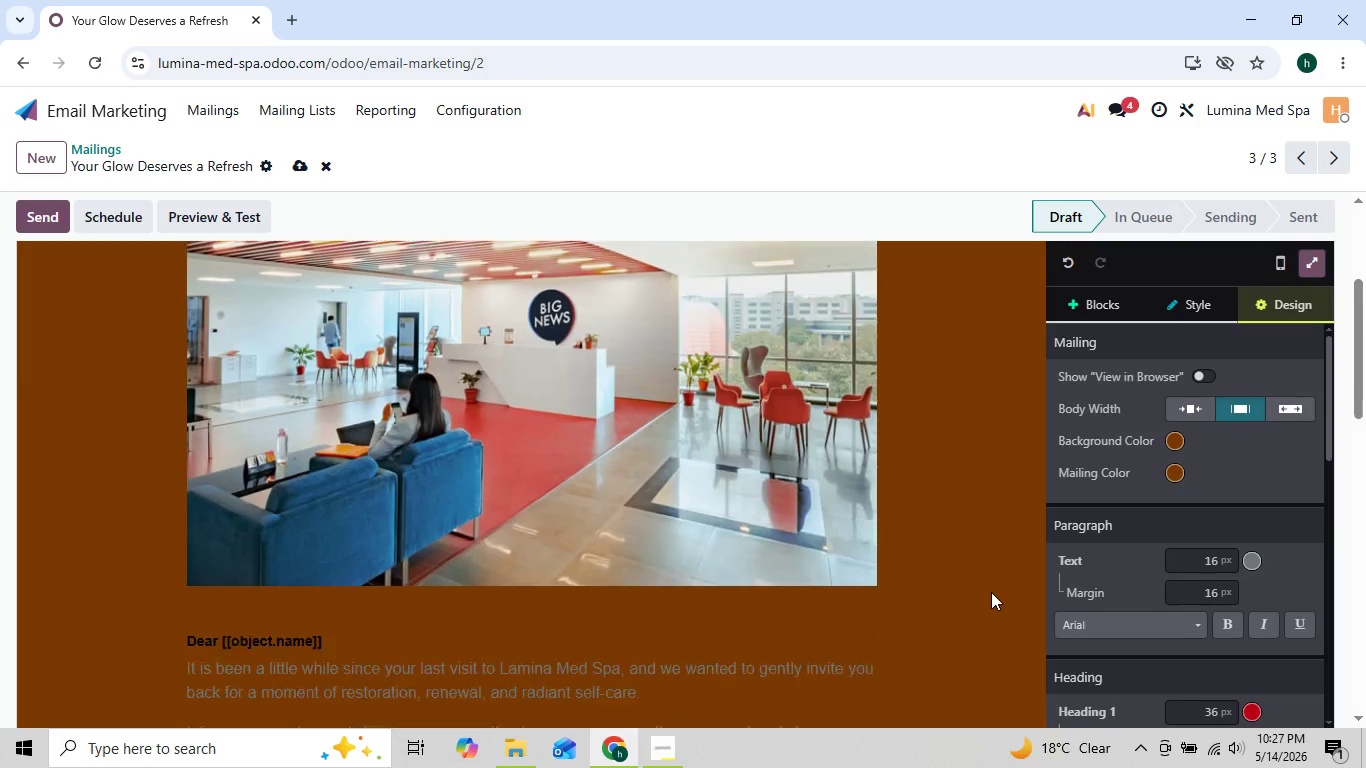 
wait(5.39)
 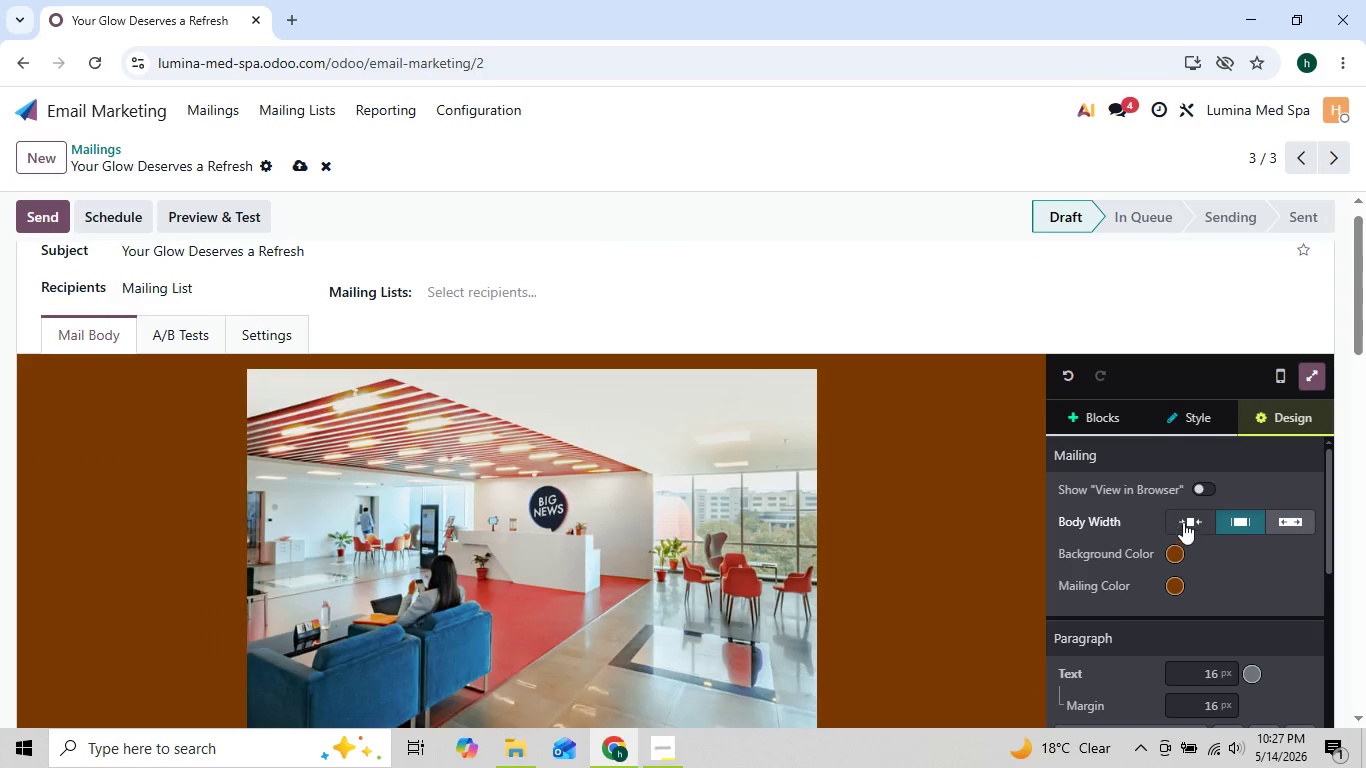 
left_click([1171, 442])
 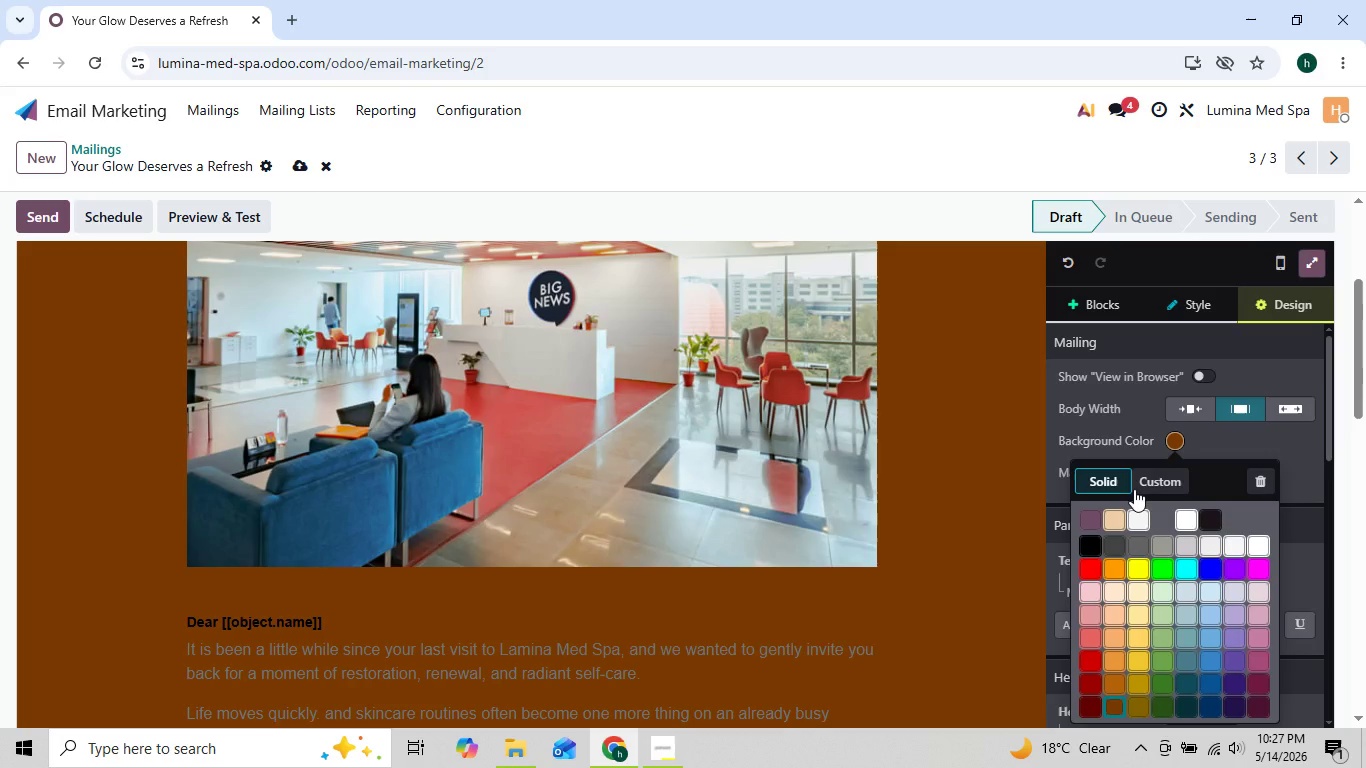 
left_click([1141, 488])
 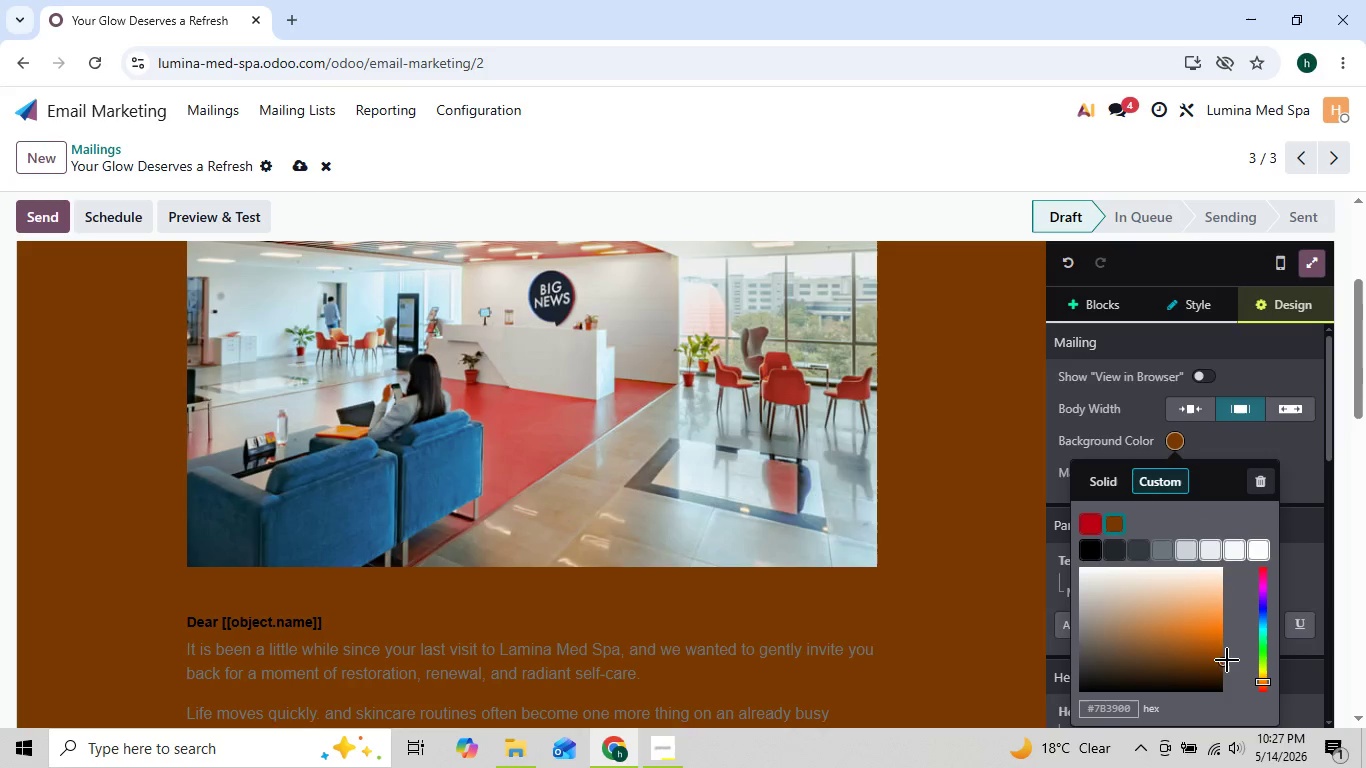 
left_click_drag(start_coordinate=[1224, 659], to_coordinate=[1165, 651])
 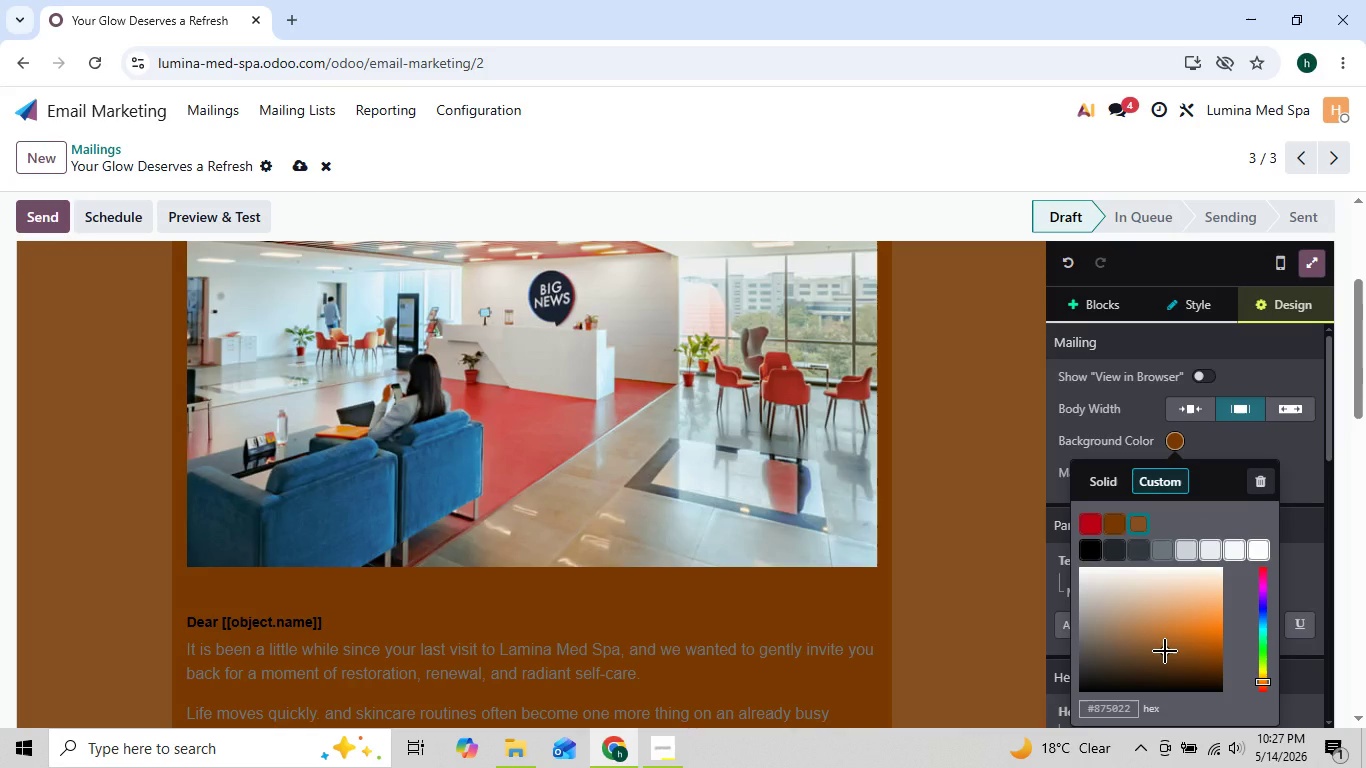 
left_click_drag(start_coordinate=[1165, 651], to_coordinate=[1161, 646])
 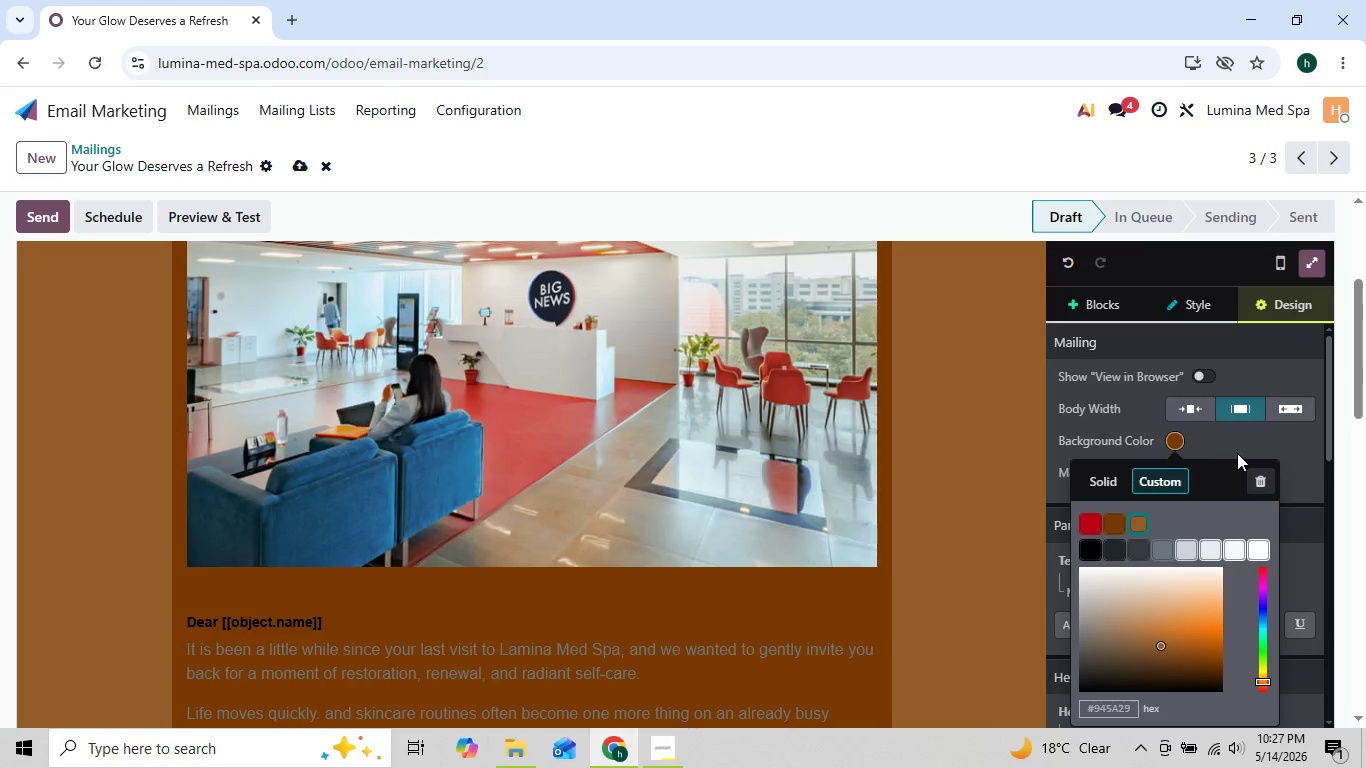 
left_click([1238, 448])
 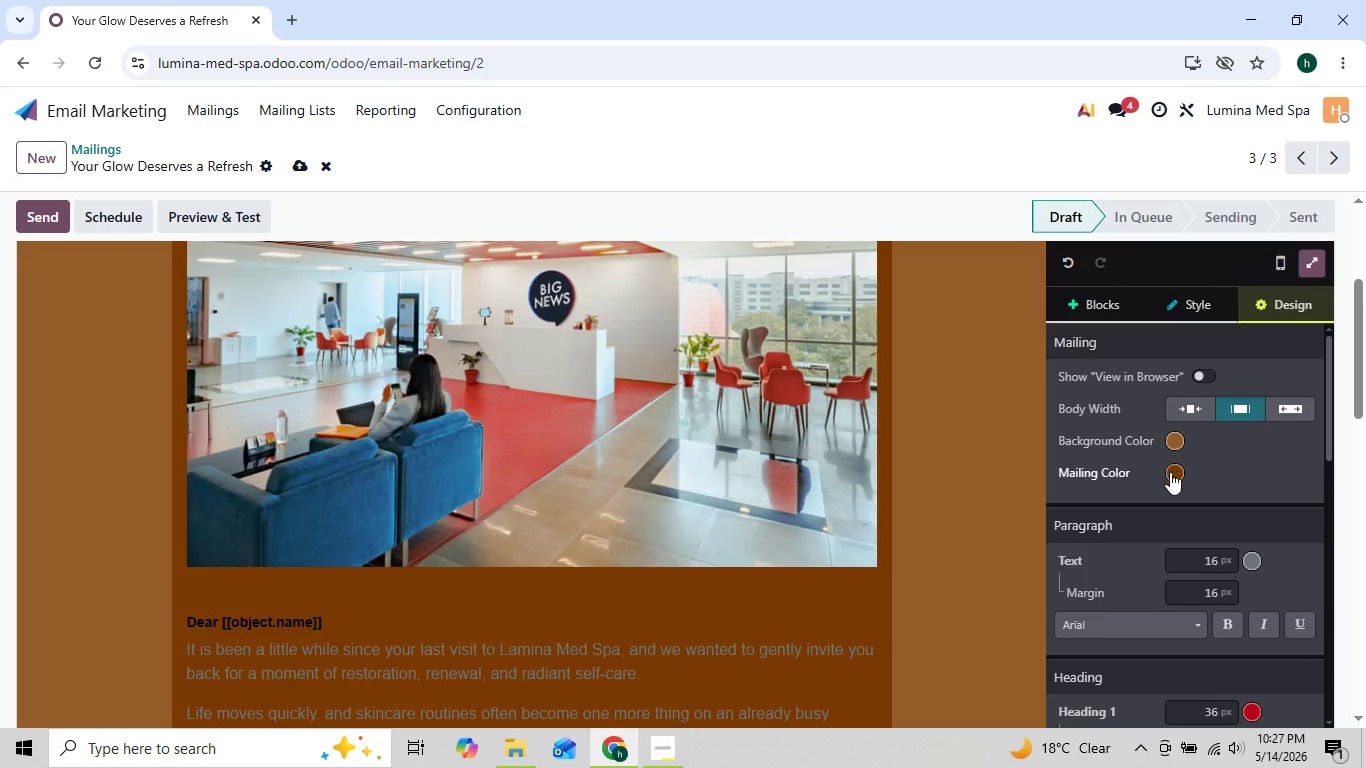 
left_click([1170, 472])
 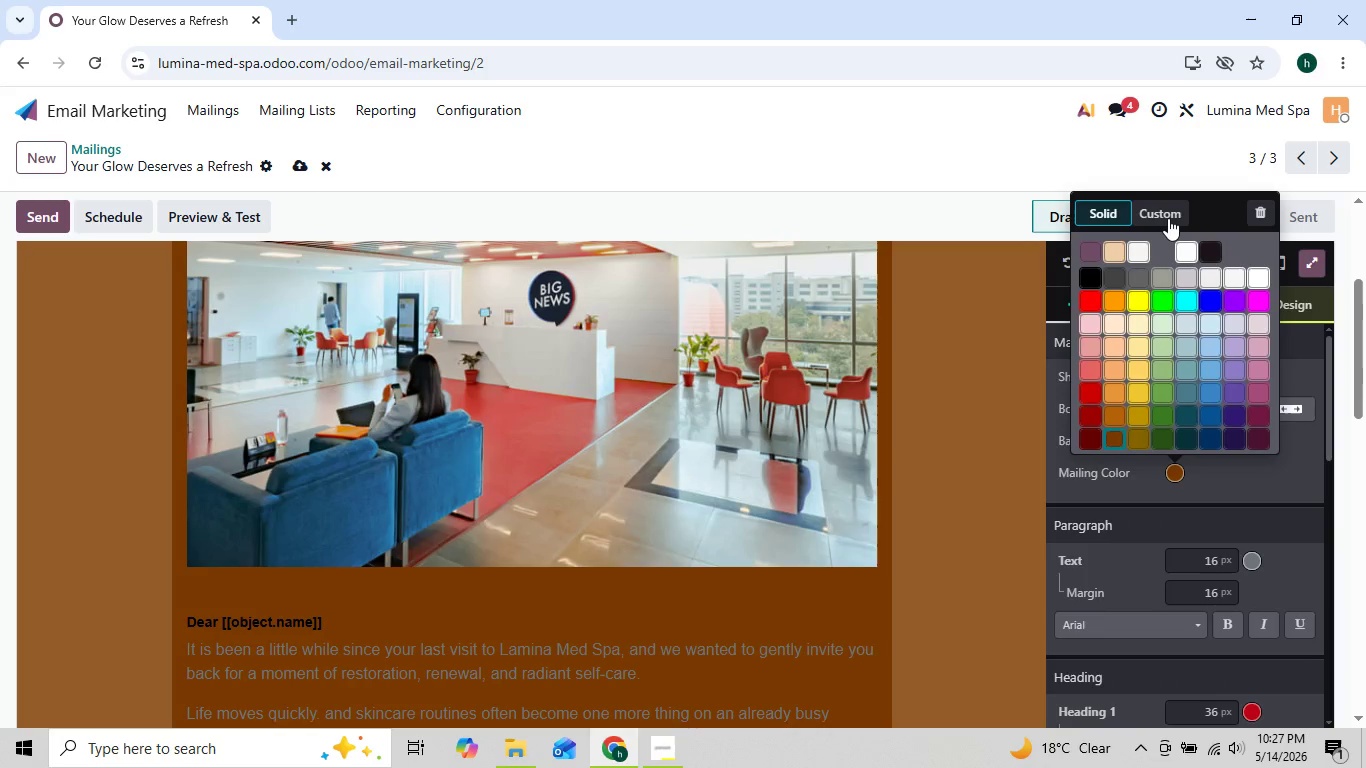 
left_click([1160, 218])
 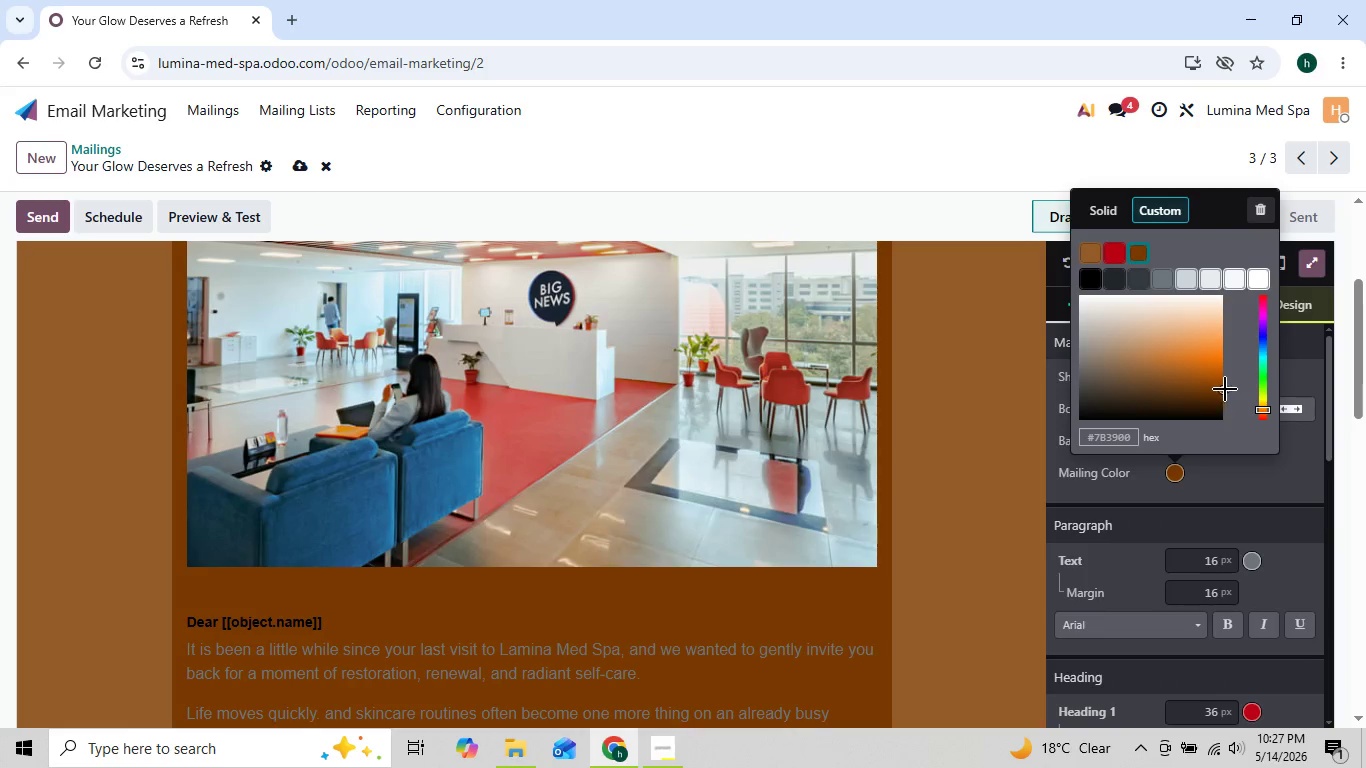 
left_click_drag(start_coordinate=[1226, 389], to_coordinate=[1146, 398])
 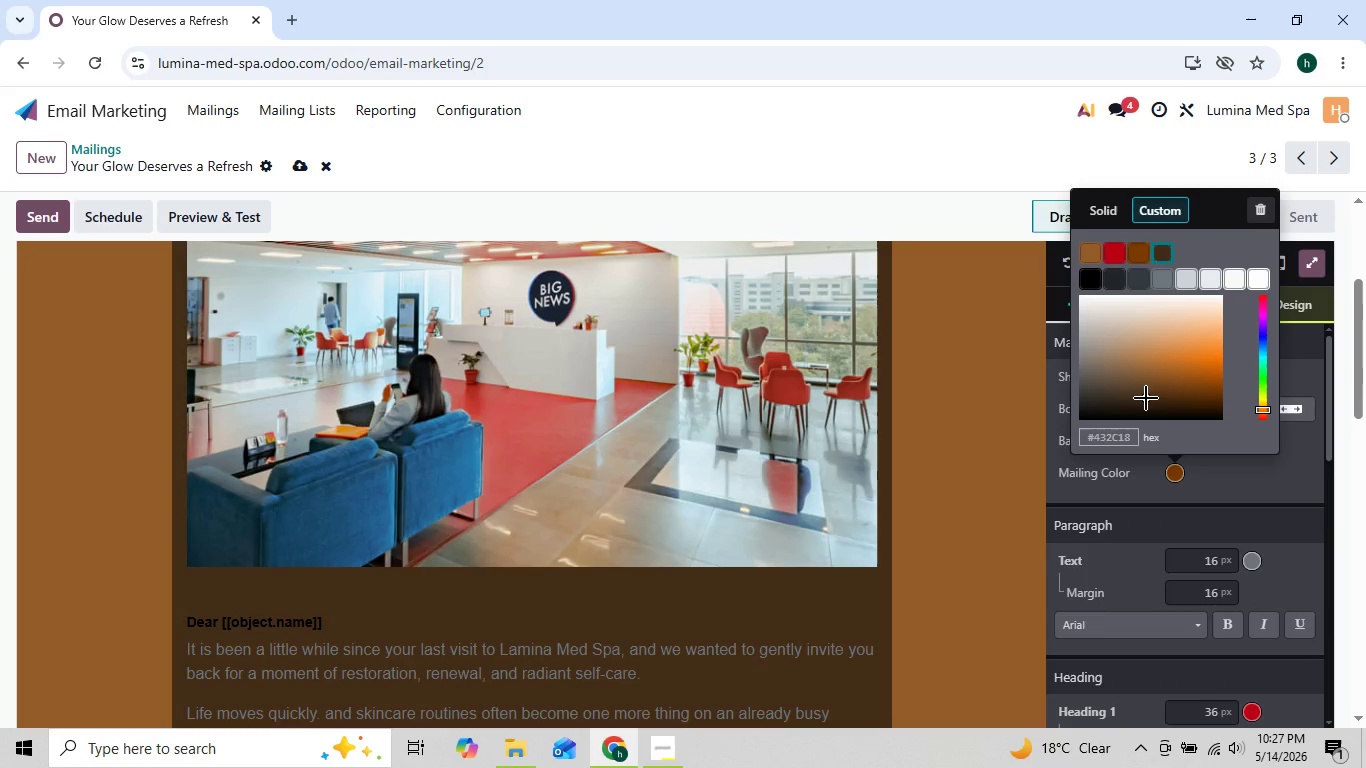 
left_click_drag(start_coordinate=[1146, 398], to_coordinate=[1175, 385])
 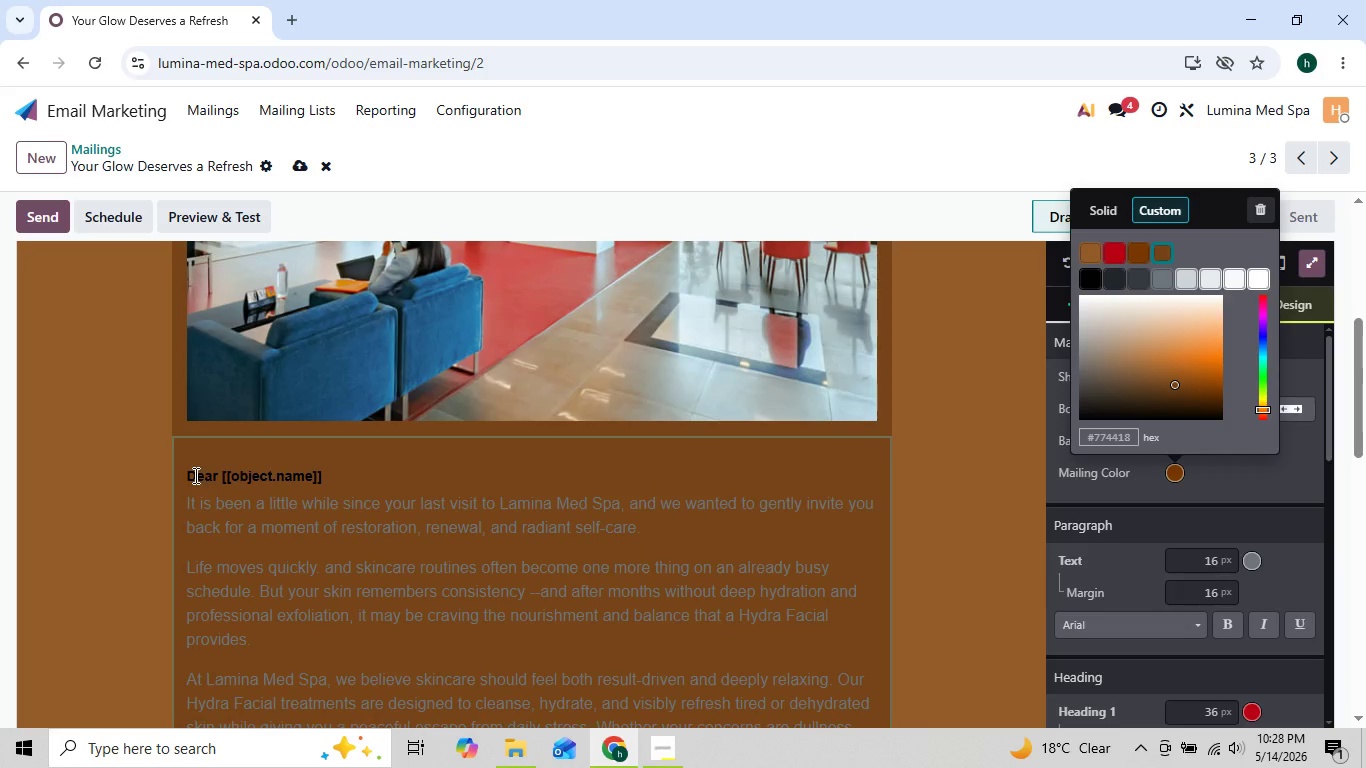 
left_click([220, 474])
 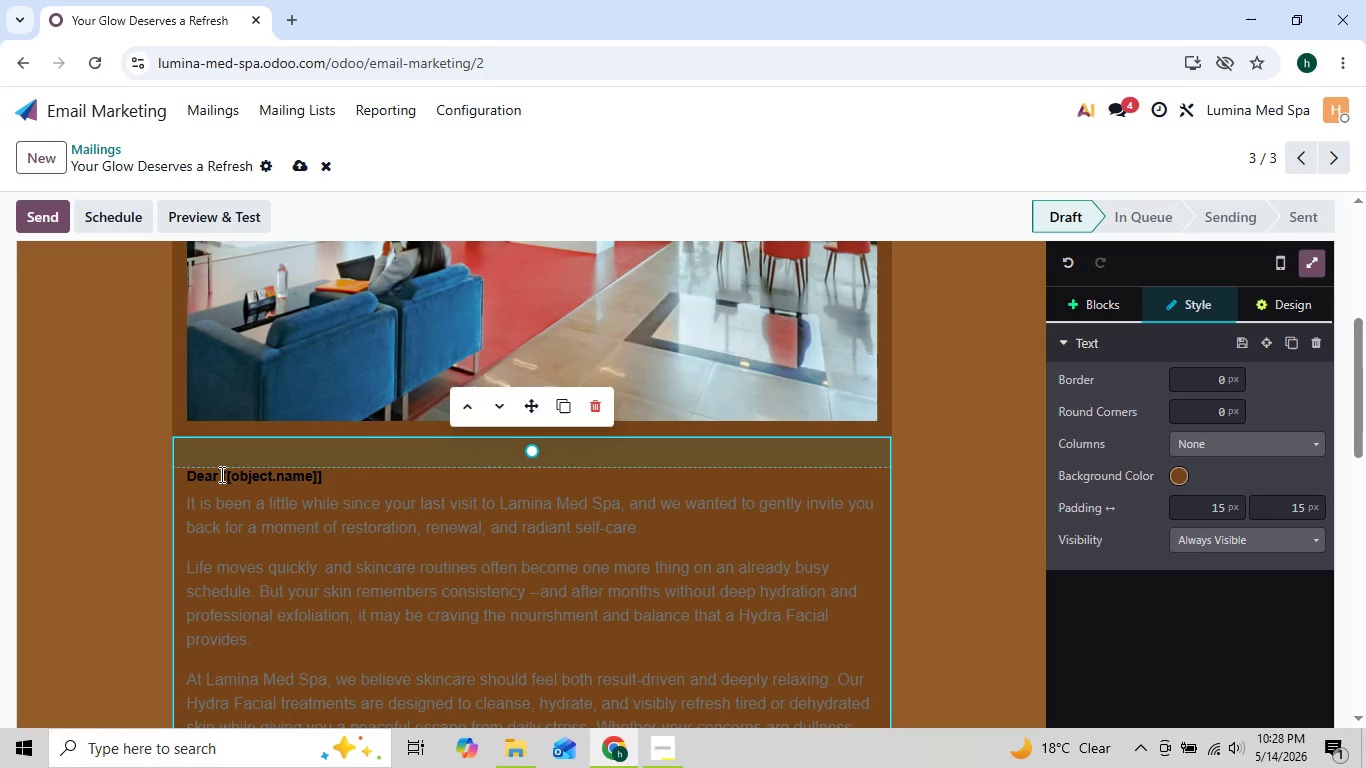 
key(Backquote)
 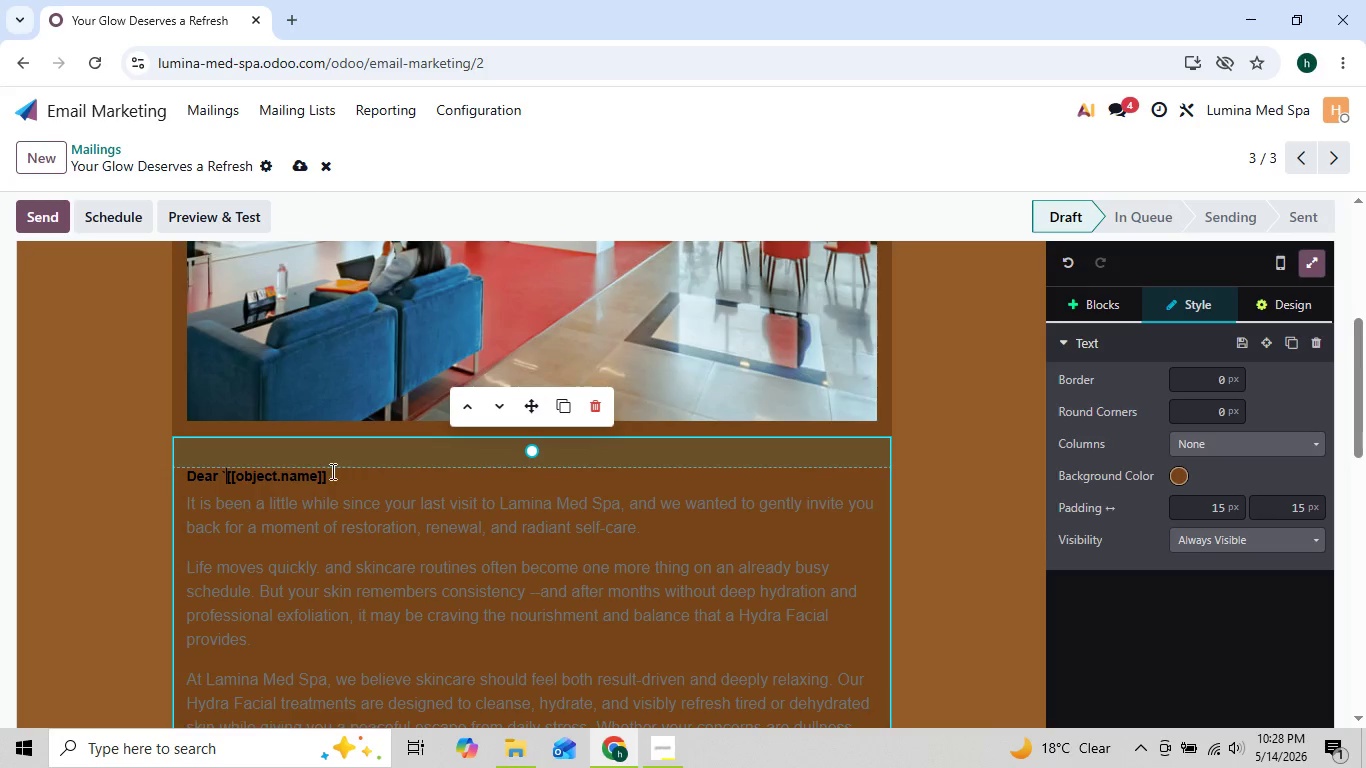 
left_click([329, 471])
 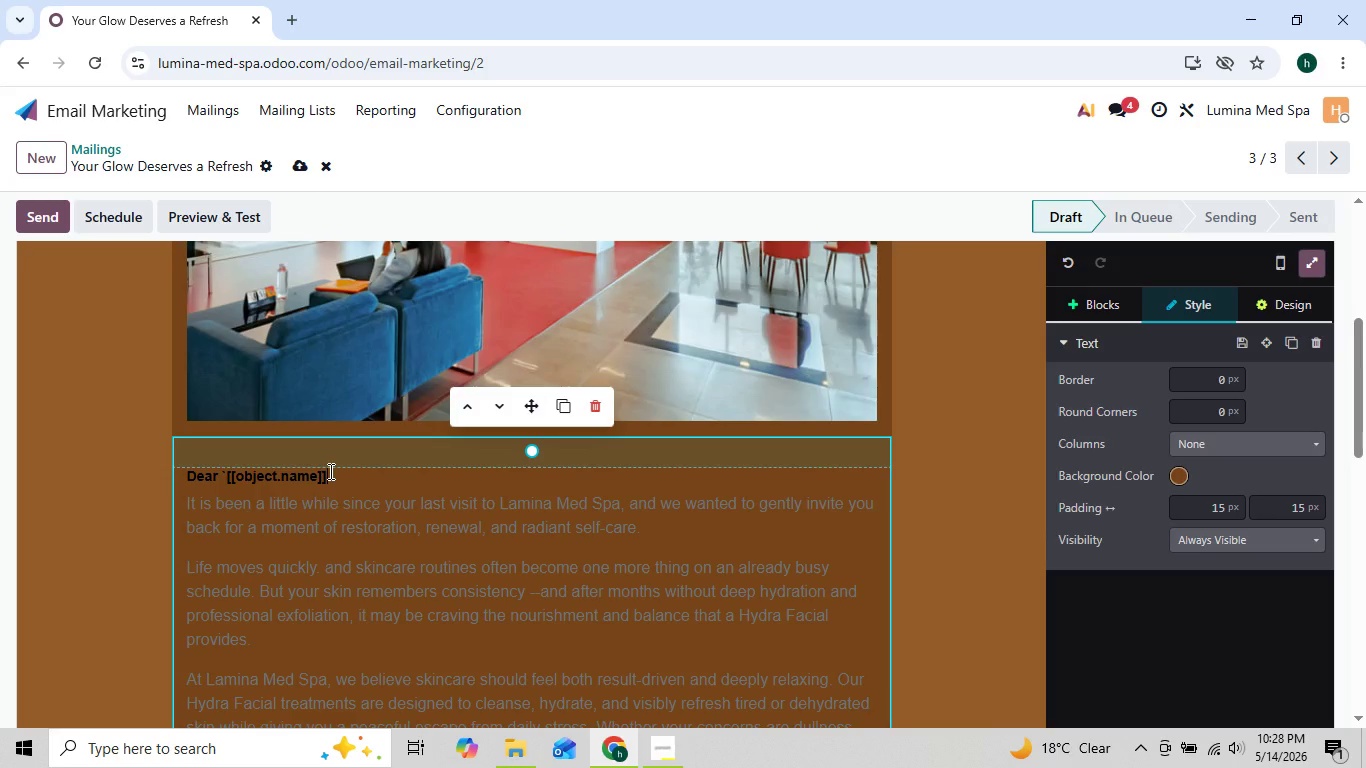 
key(Backquote)
 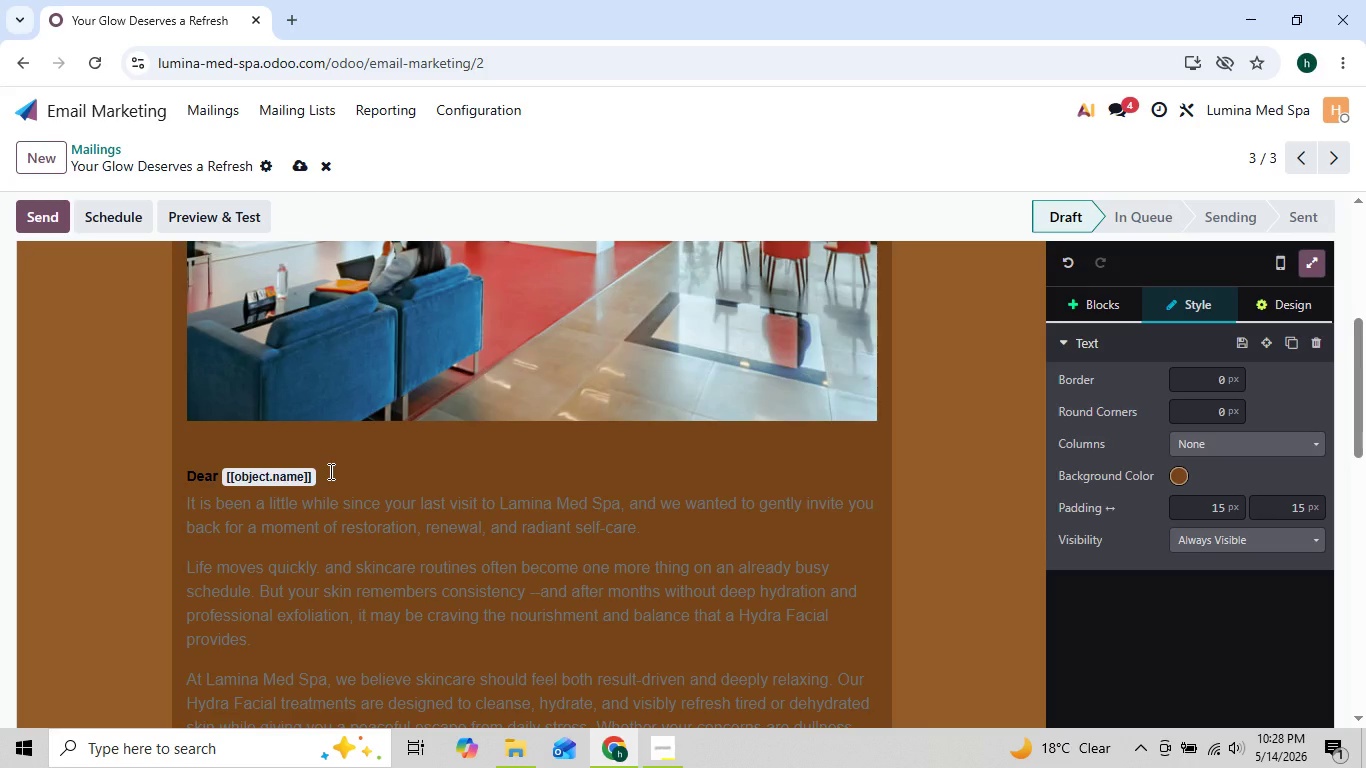 
key(Comma)
 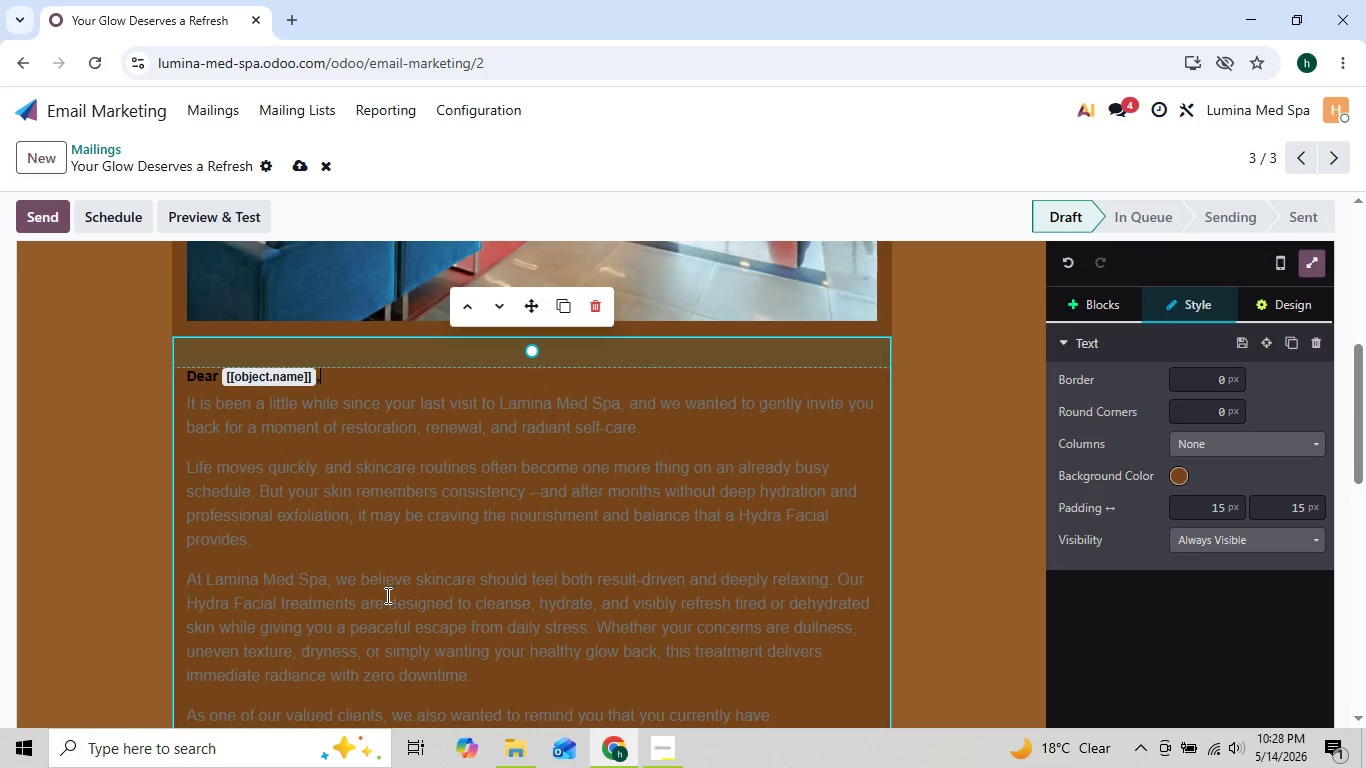 
wait(12.7)
 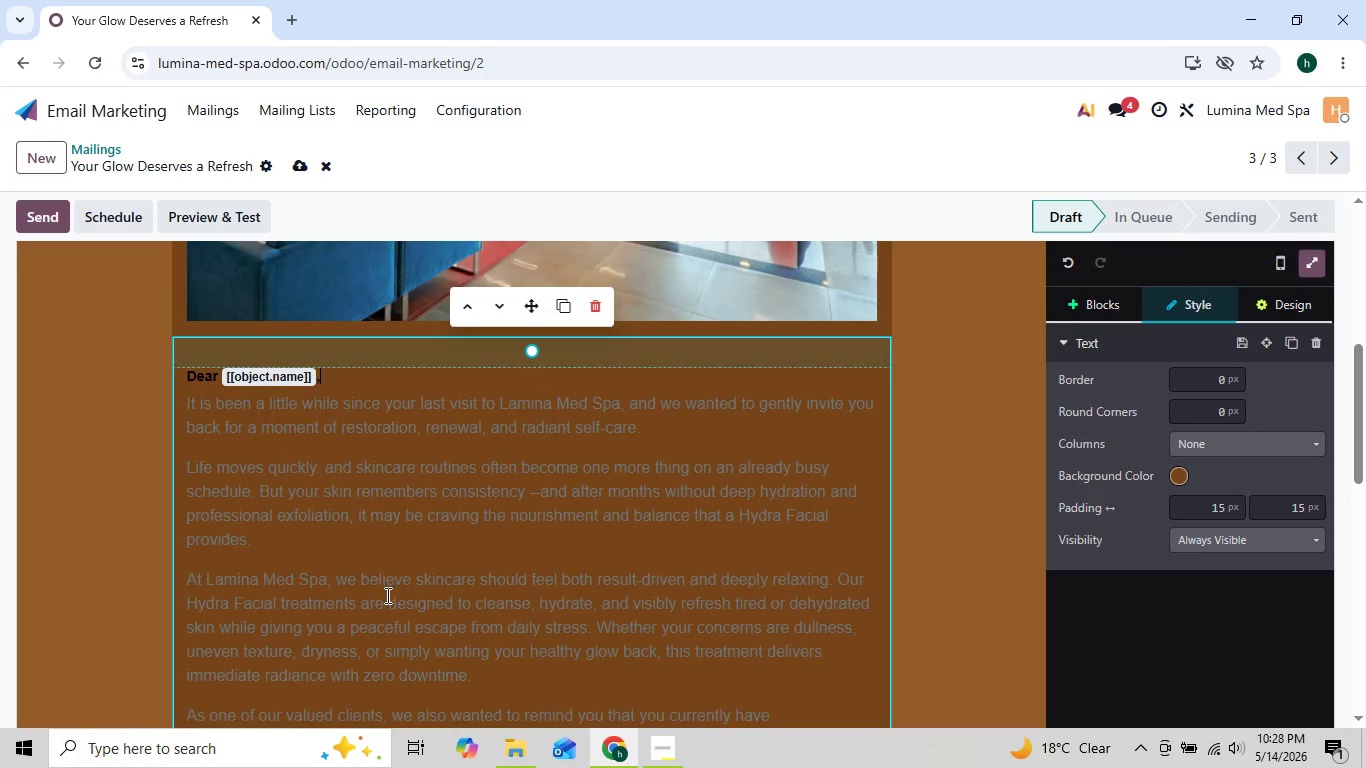 
left_click([186, 601])
 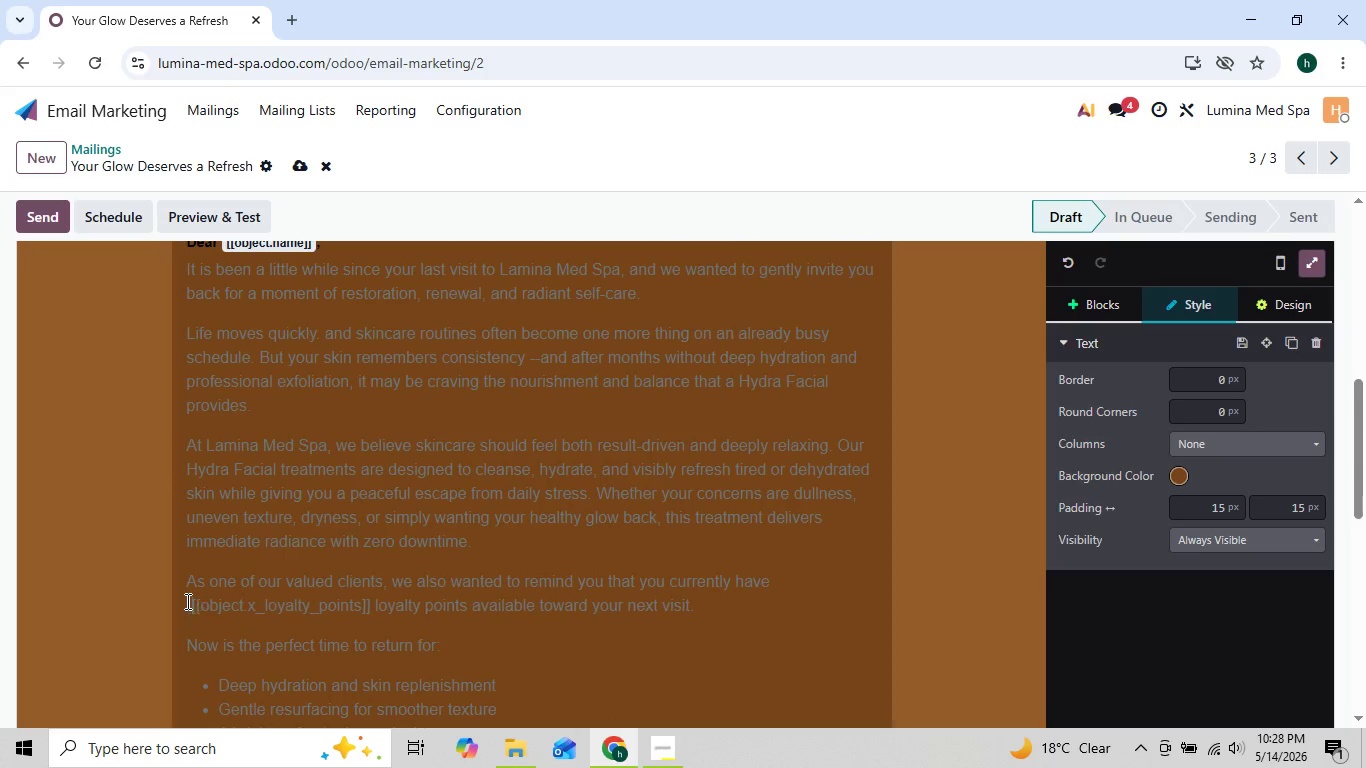 
key(Backquote)
 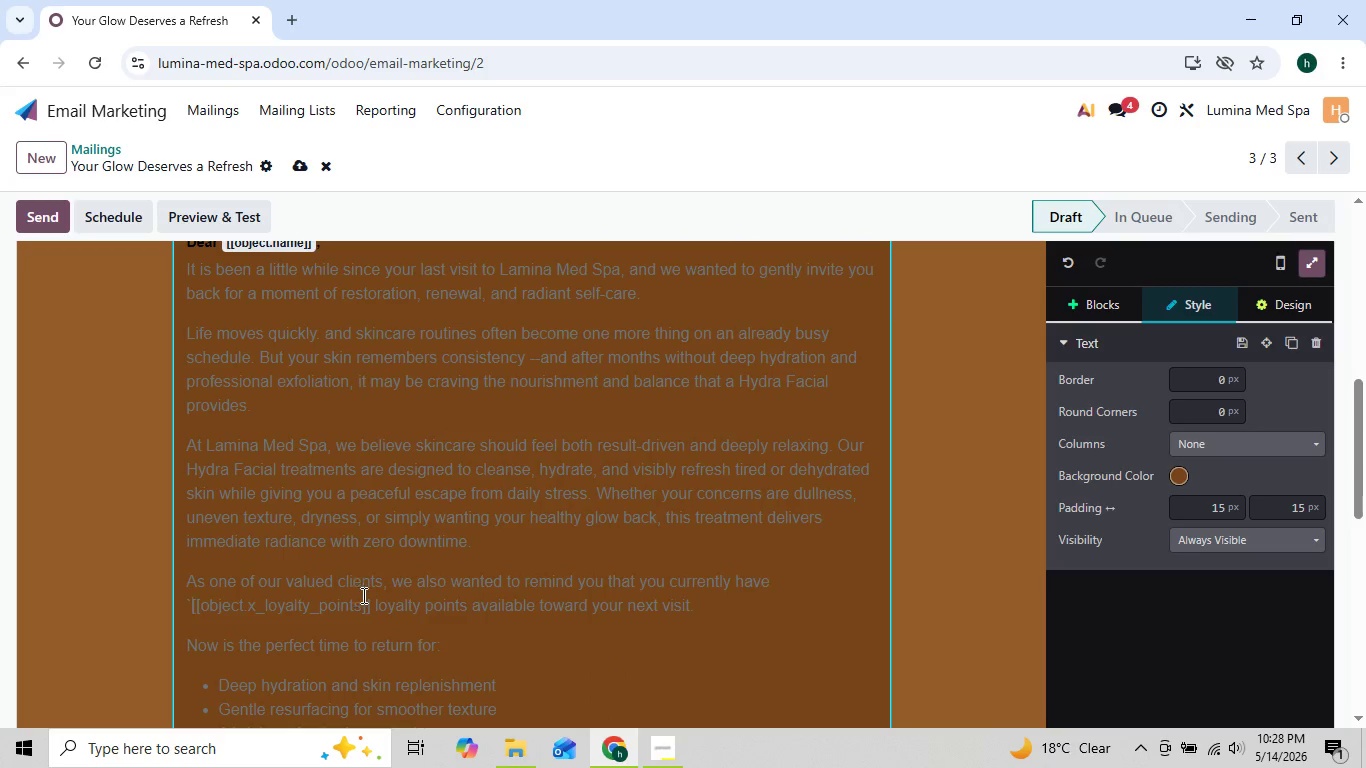 
left_click([369, 597])
 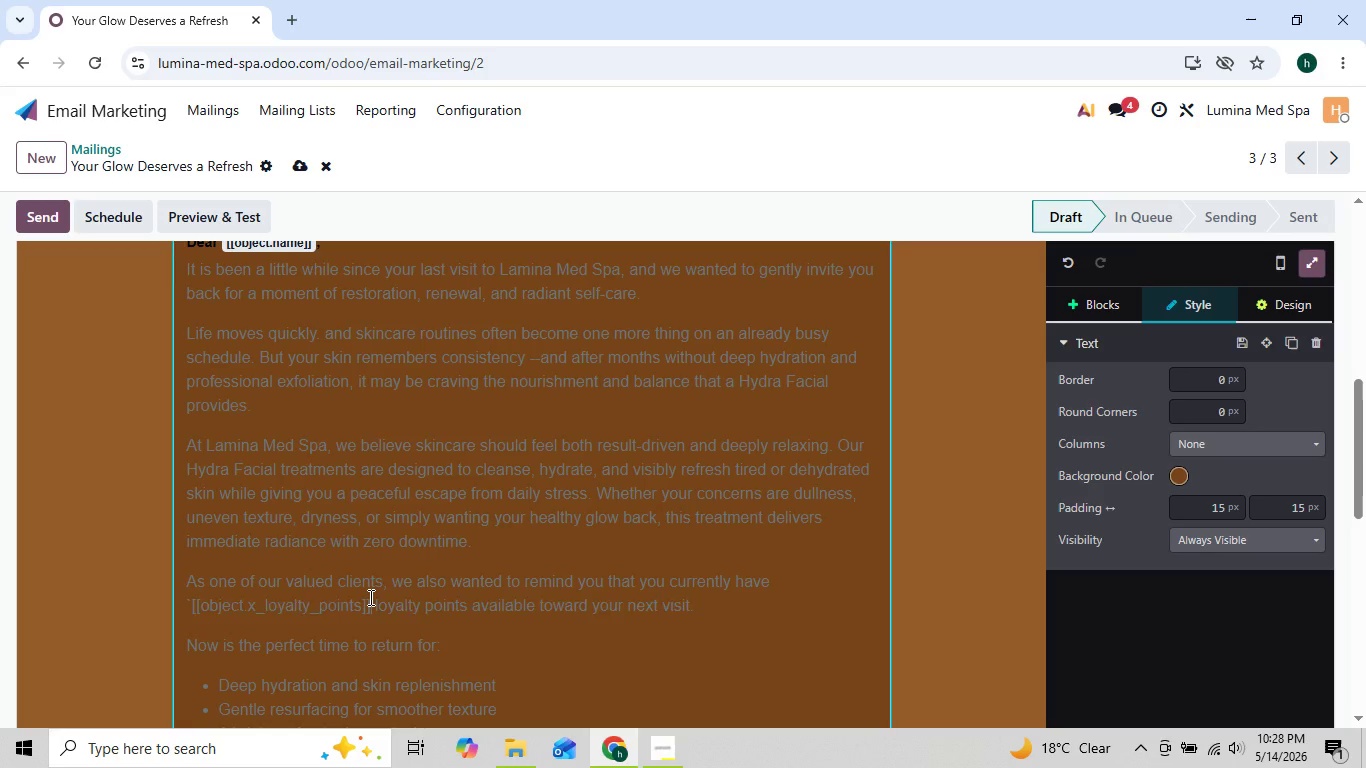 
key(Backquote)
 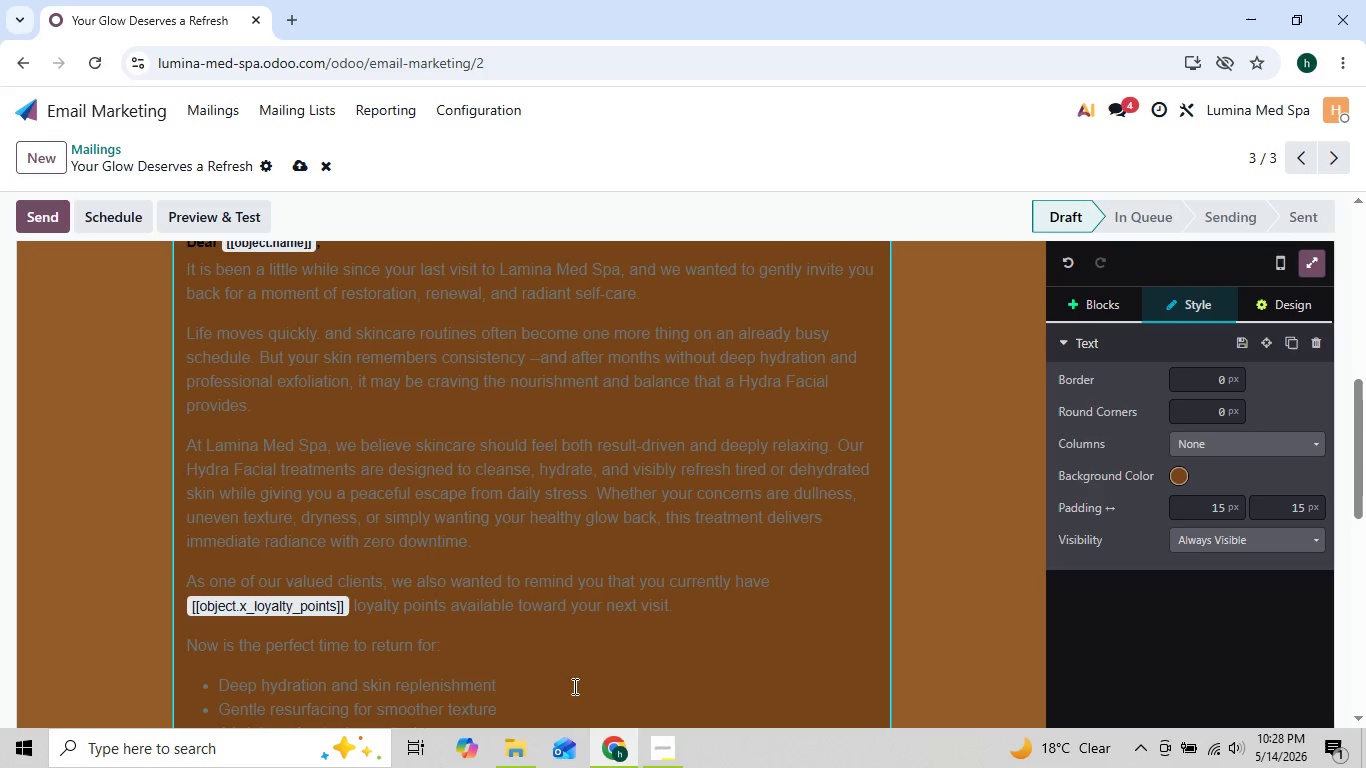 
left_click([646, 750])